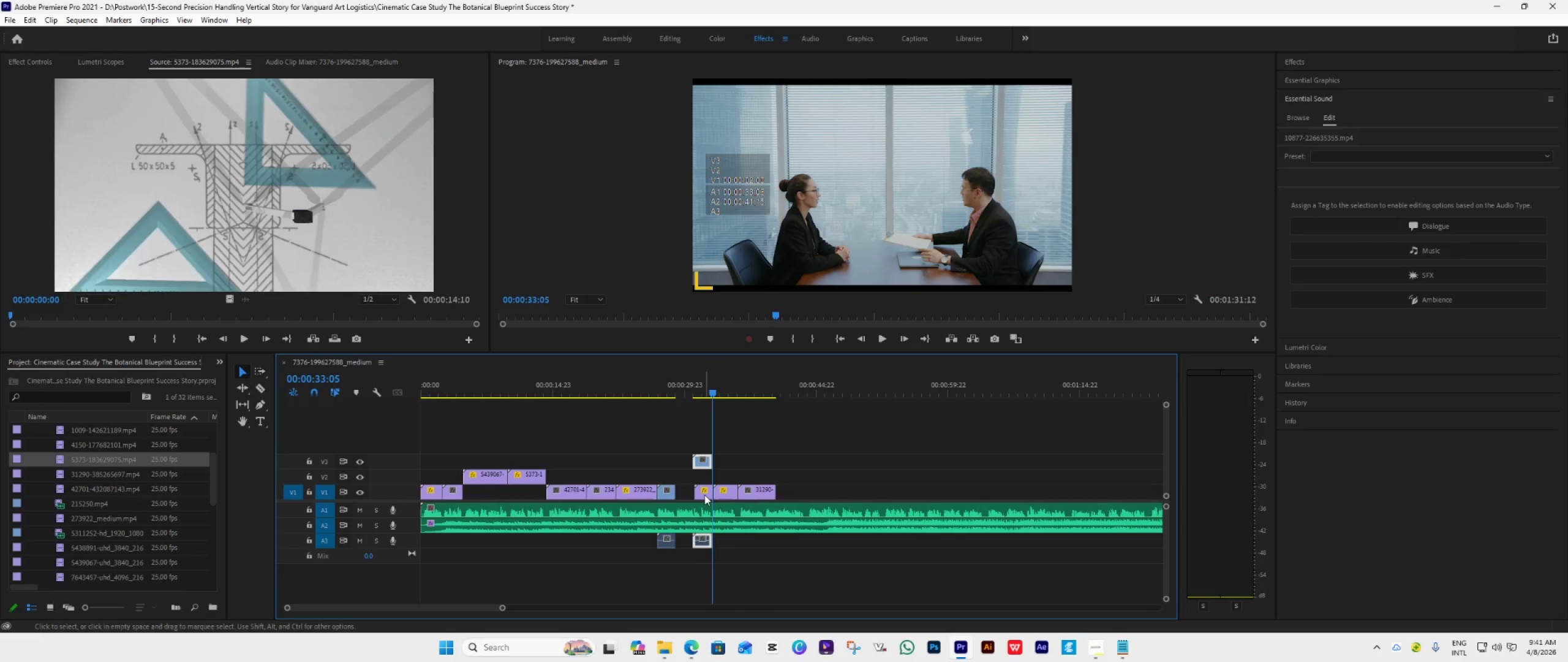 
left_click_drag(start_coordinate=[704, 495], to_coordinate=[682, 504])
 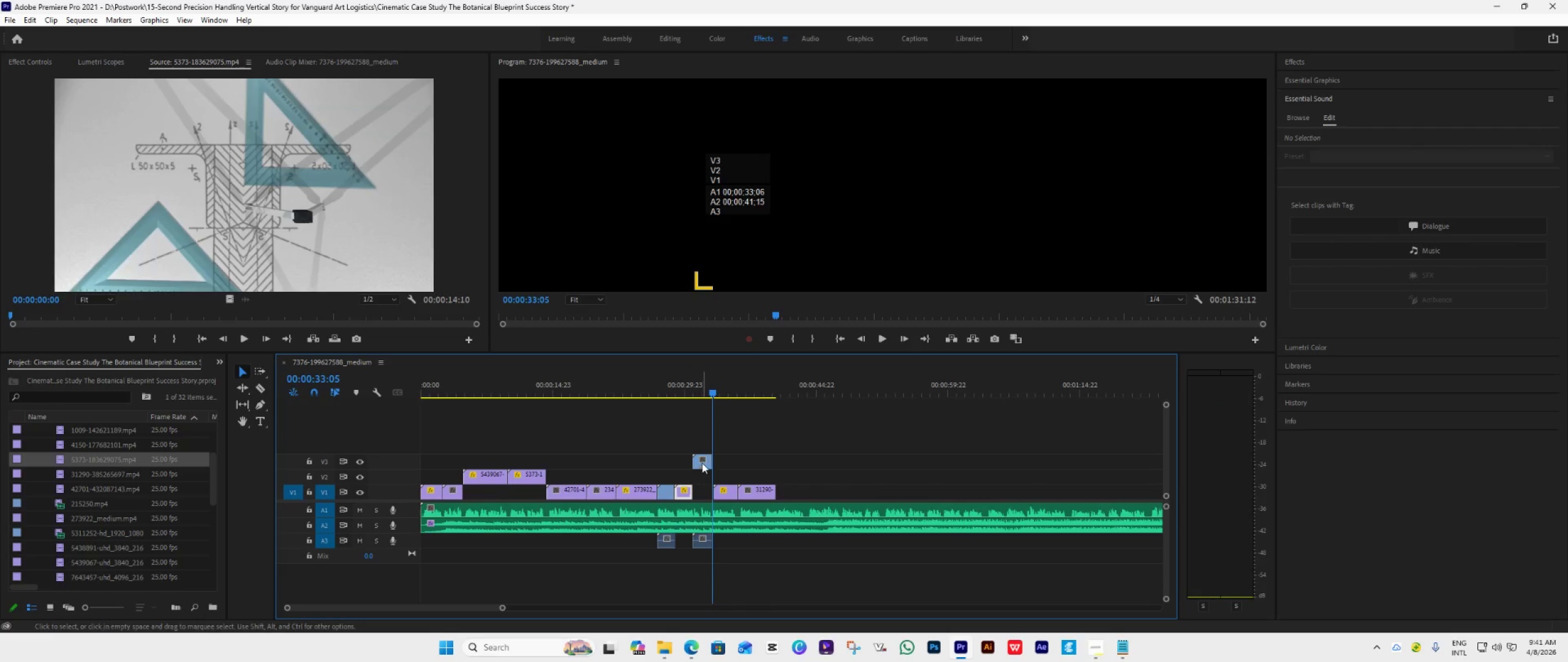 
left_click_drag(start_coordinate=[703, 462], to_coordinate=[700, 496])
 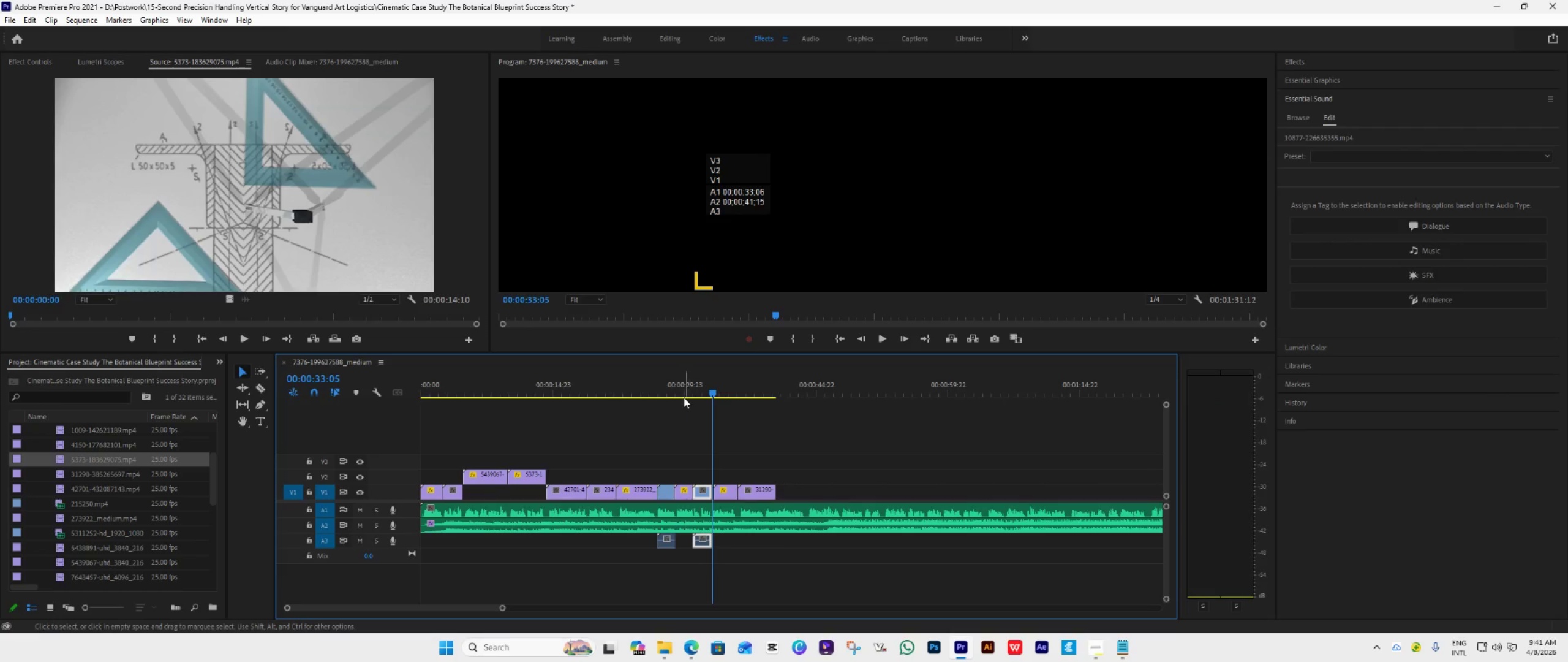 
left_click([676, 392])
 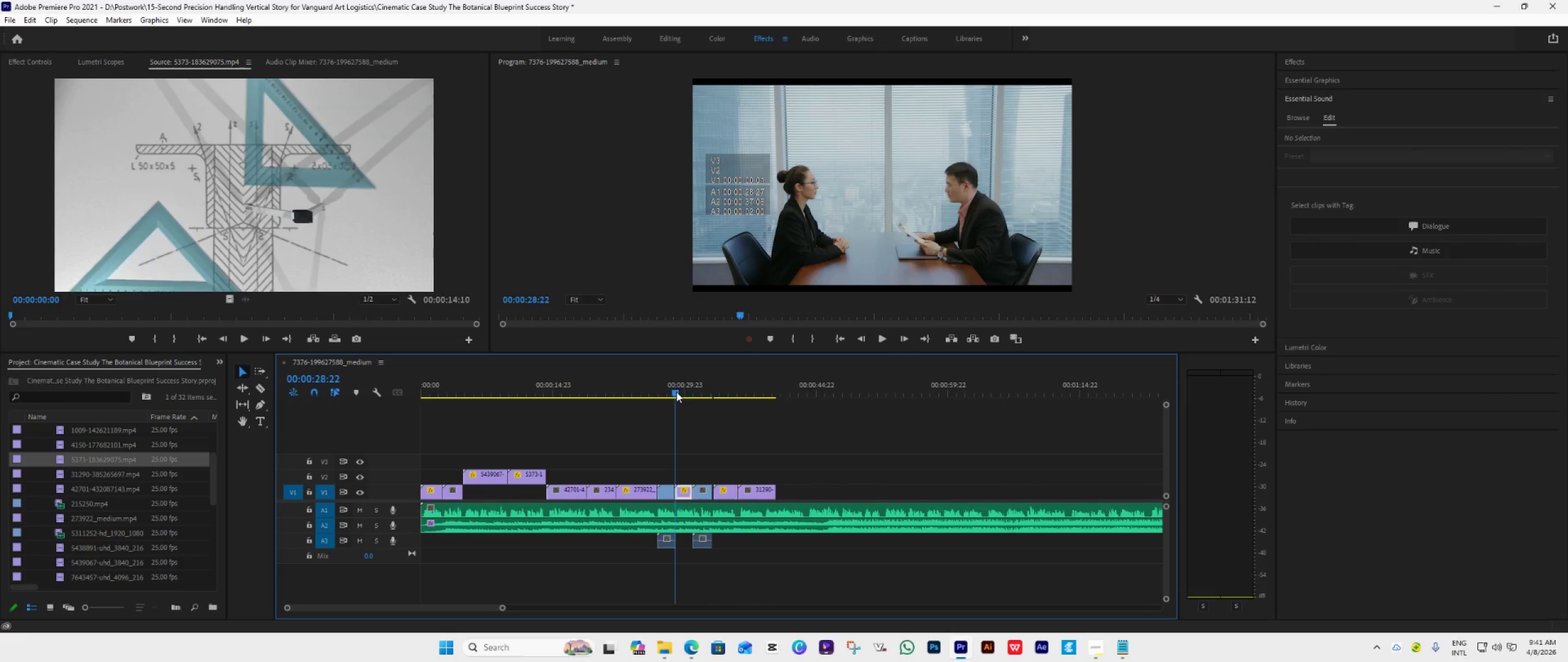 
key(Space)
 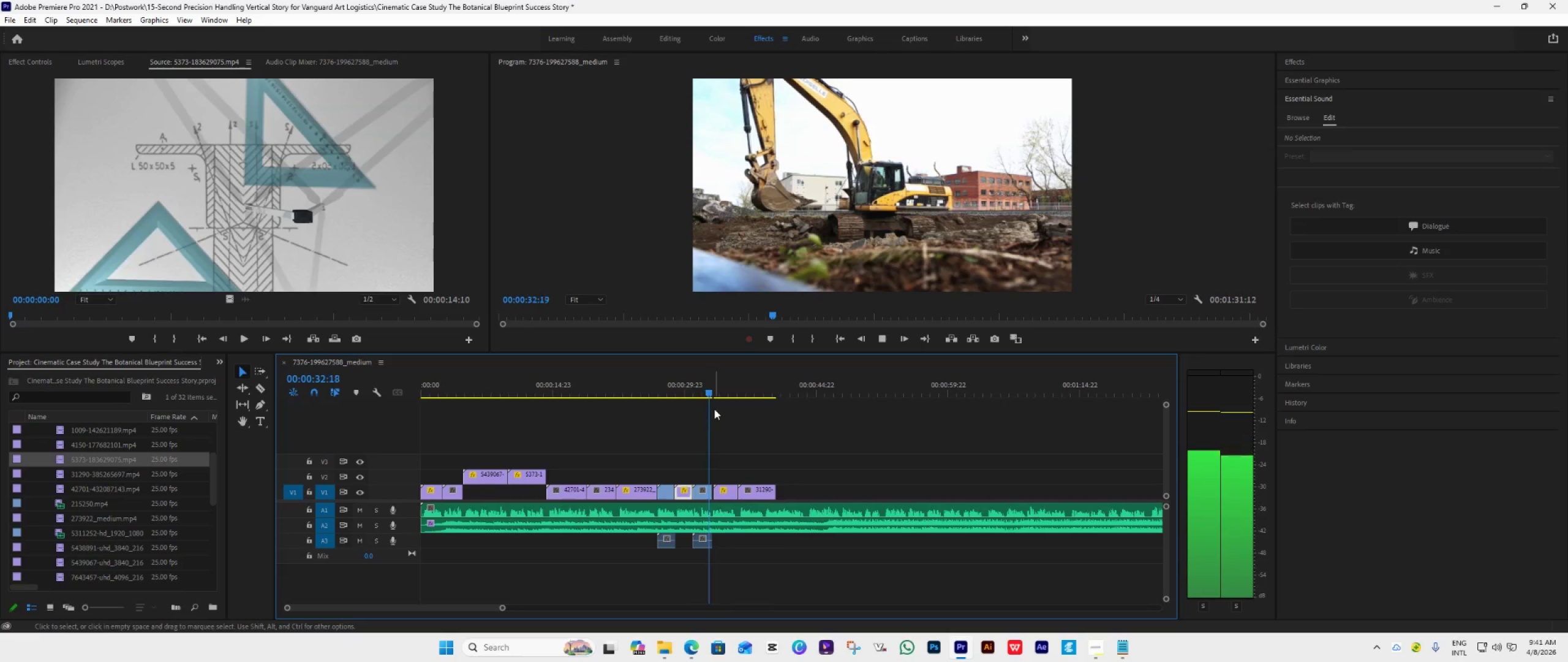 
wait(5.33)
 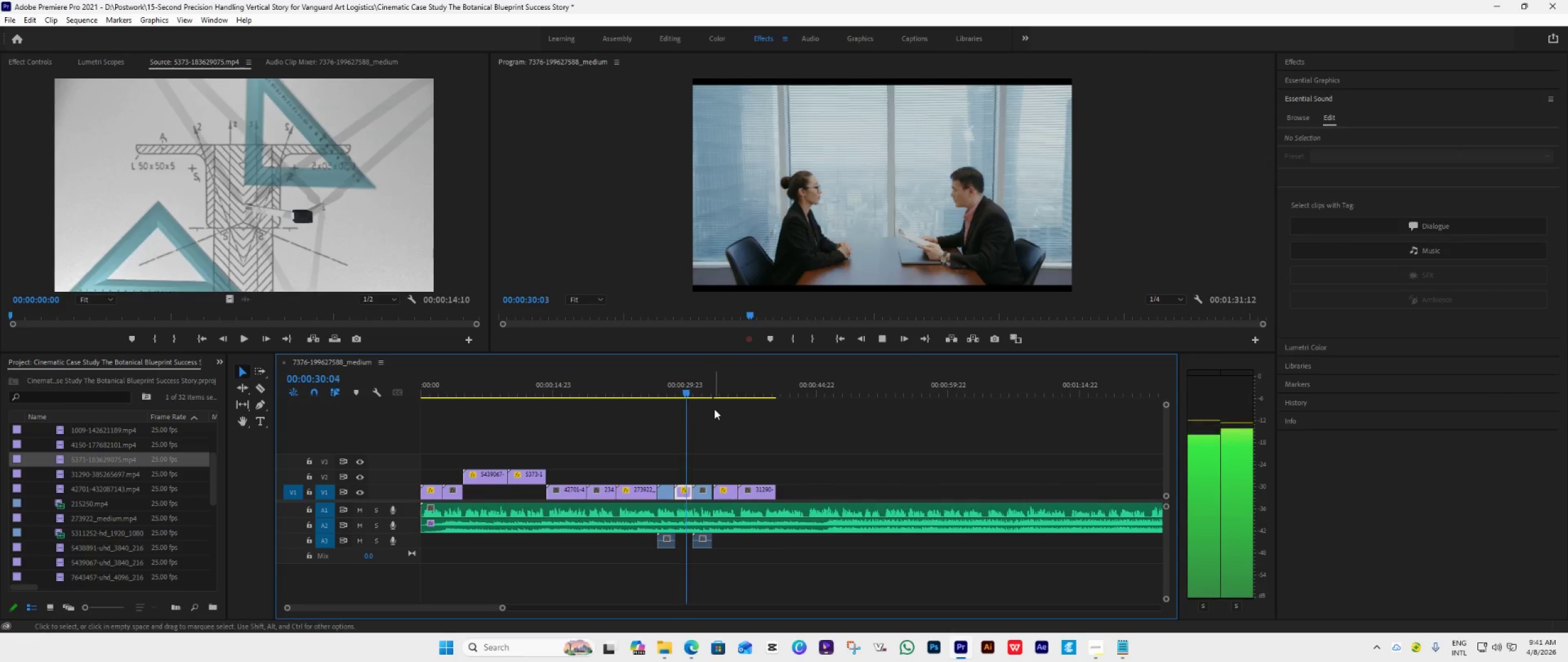 
hold_key(key=AltLeft, duration=0.91)
scroll: coordinate [731, 463], scroll_direction: up, amount: 6.0
 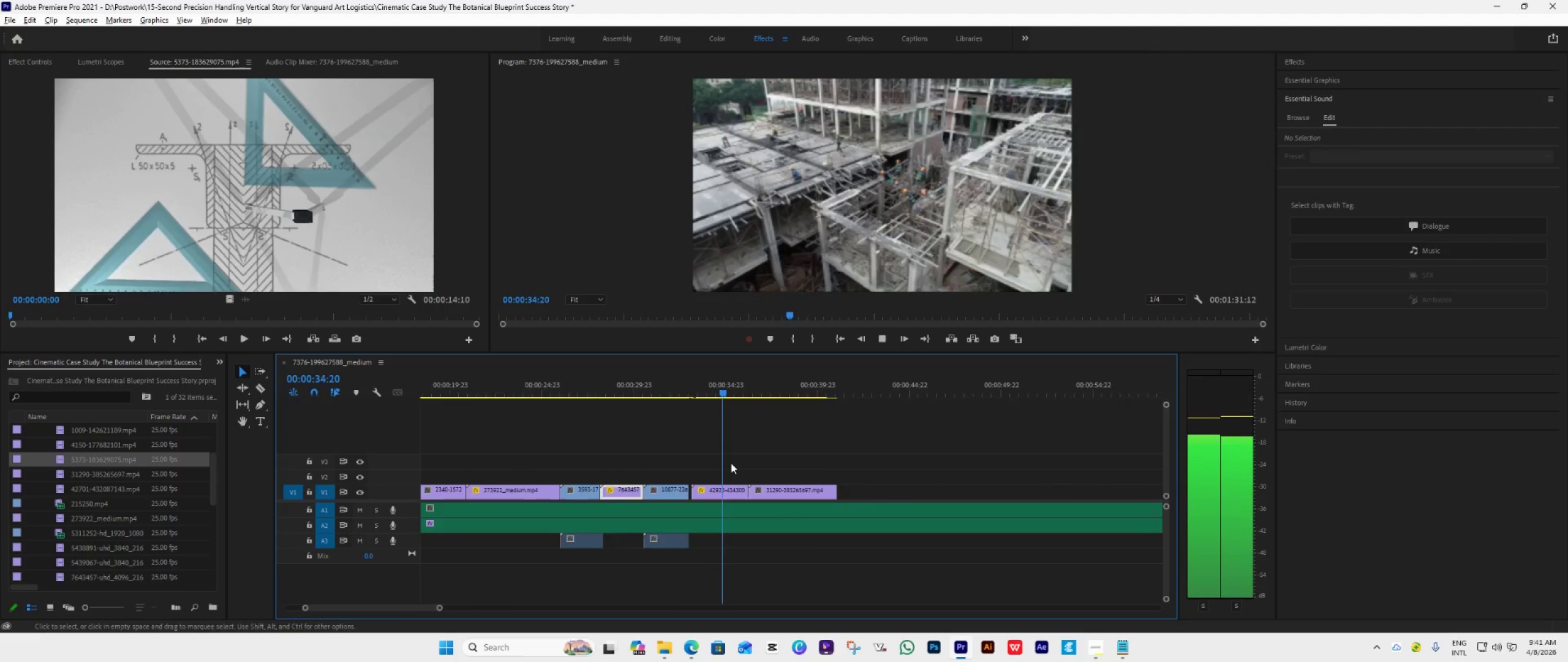 
hold_key(key=AltLeft, duration=10.19)
 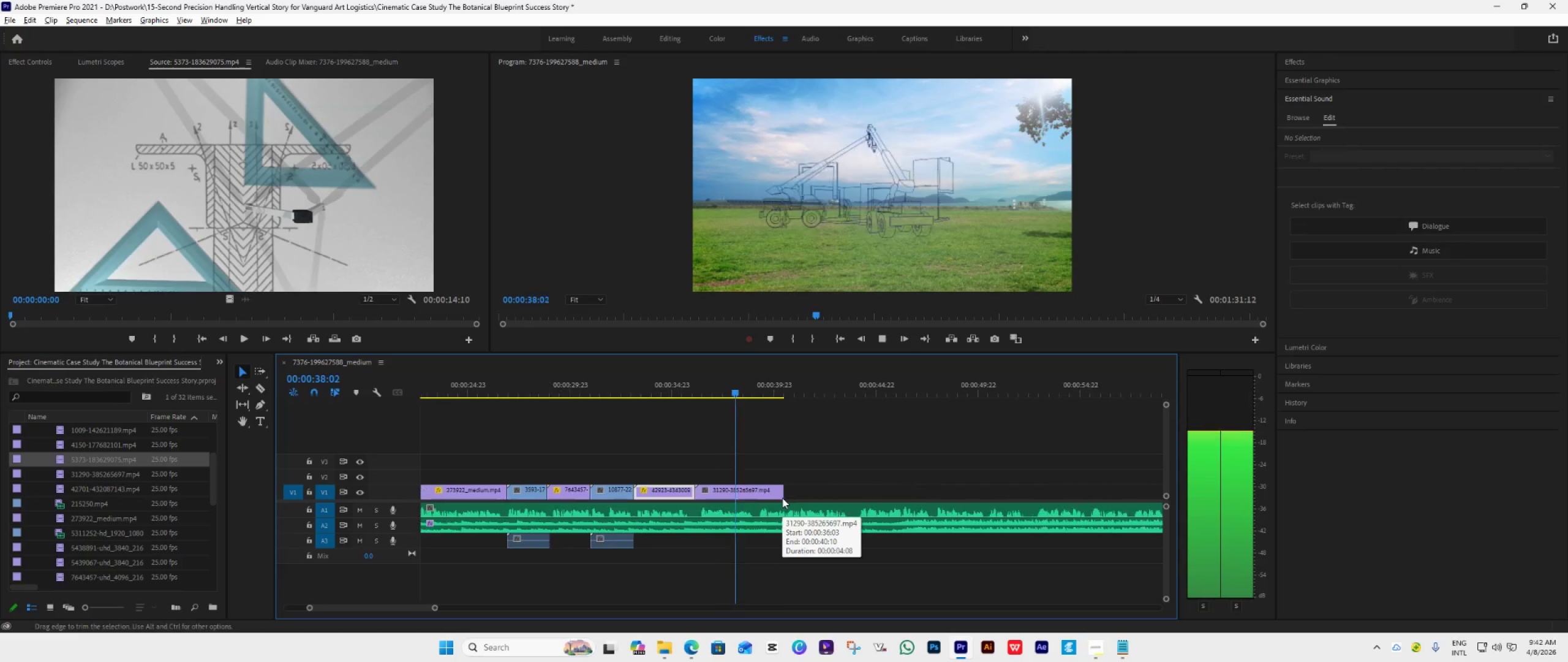 
key(Space)
 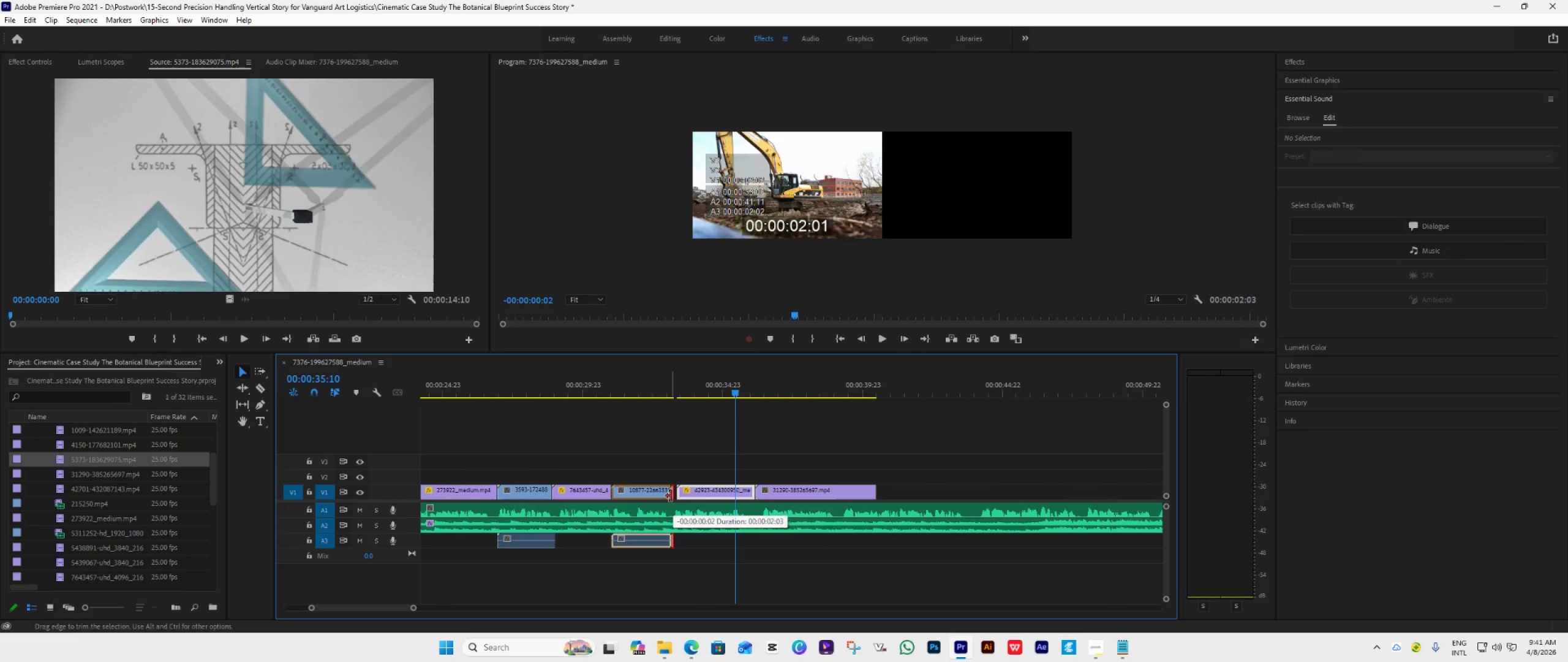 
left_click_drag(start_coordinate=[677, 491], to_coordinate=[669, 494])
 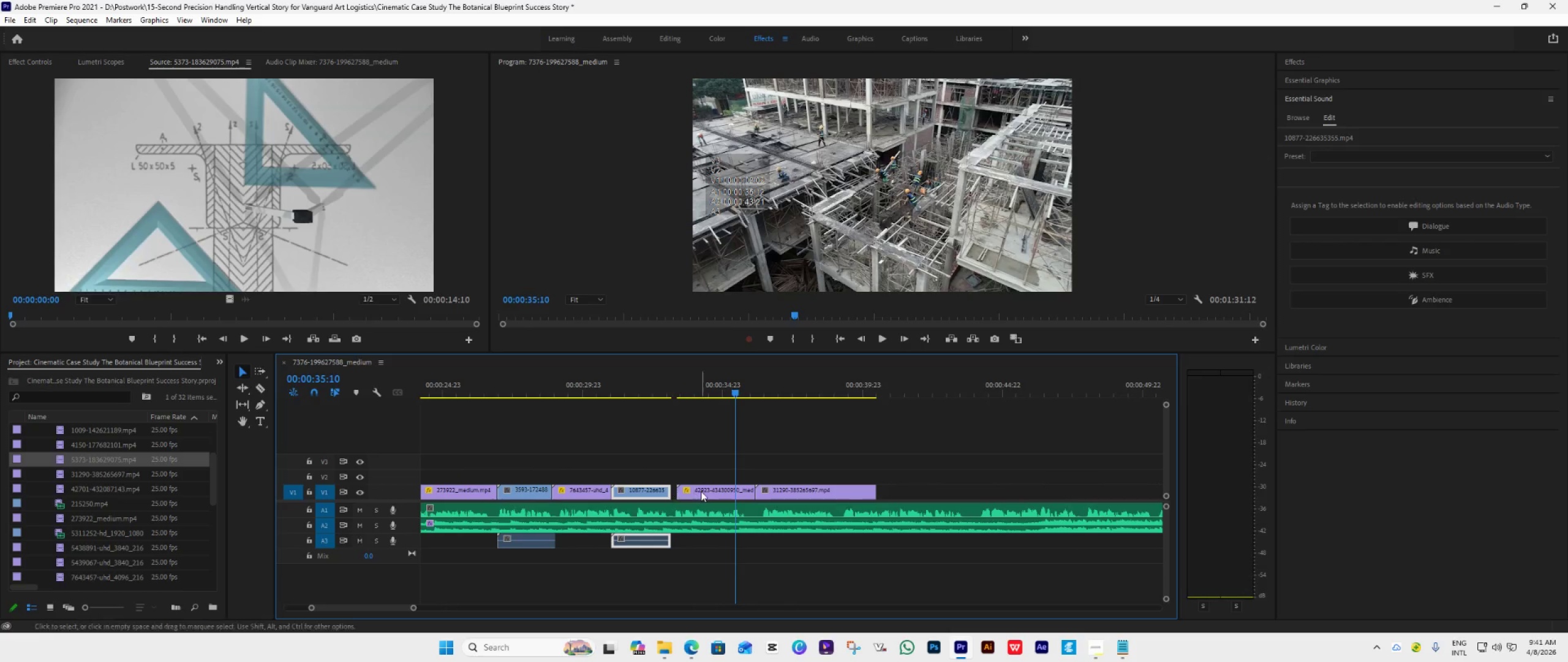 
left_click_drag(start_coordinate=[701, 491], to_coordinate=[694, 493])
 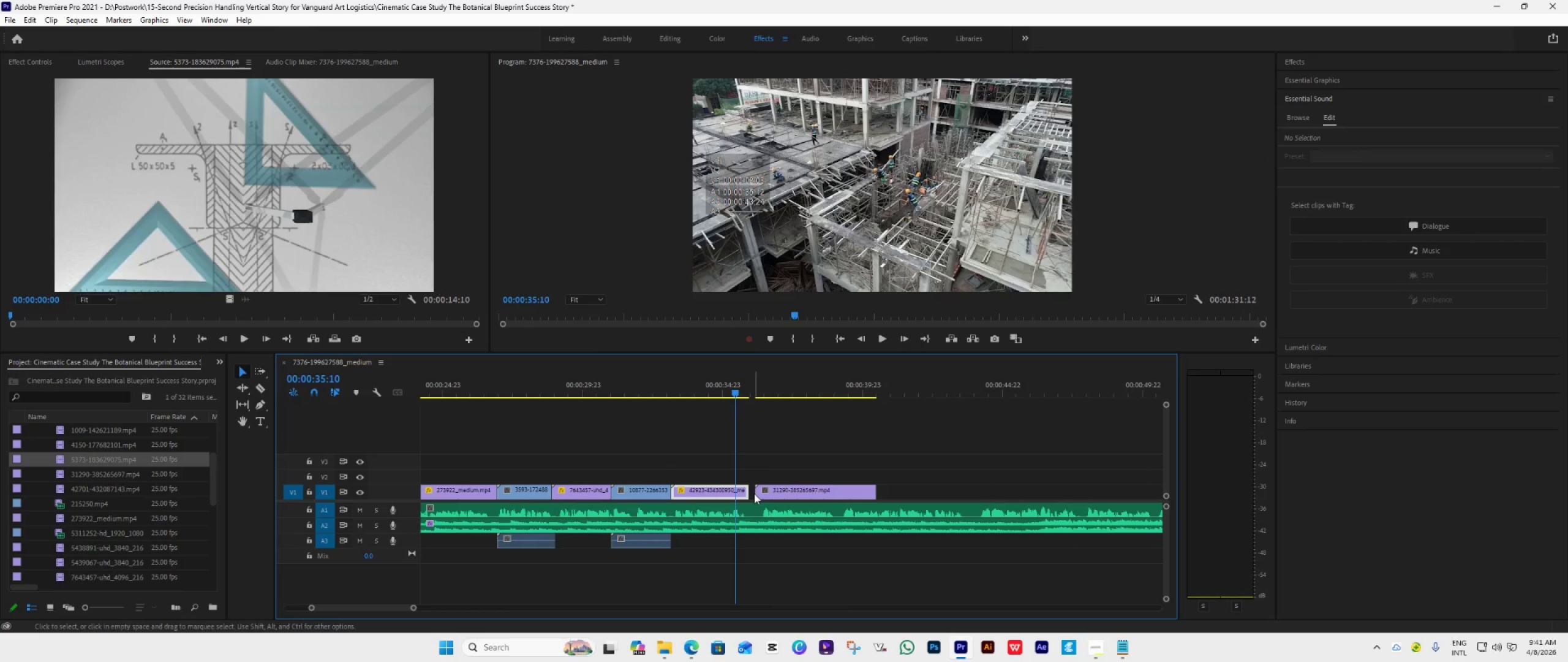 
left_click_drag(start_coordinate=[749, 490], to_coordinate=[758, 495])
 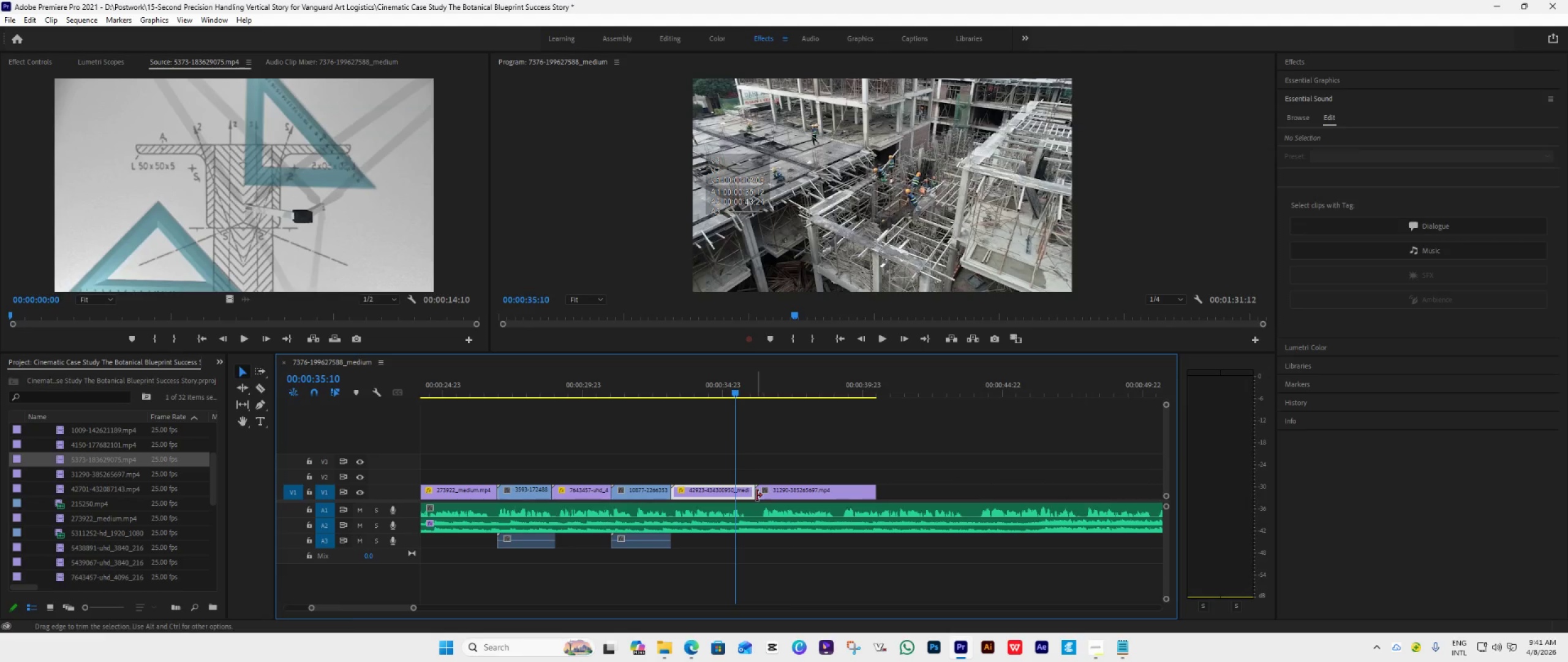 
key(Space)
 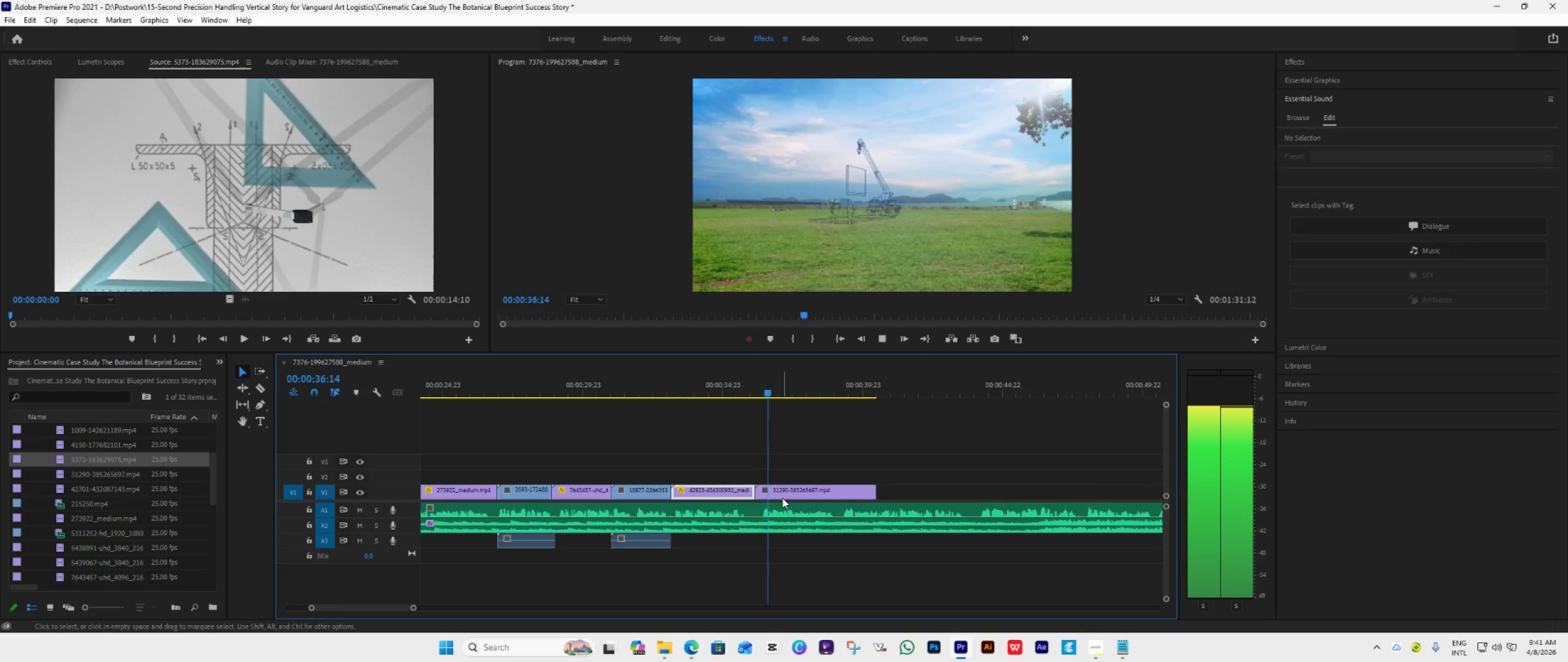 
hold_key(key=AltLeft, duration=0.53)
scroll: coordinate [782, 498], scroll_direction: down, amount: 8.0
 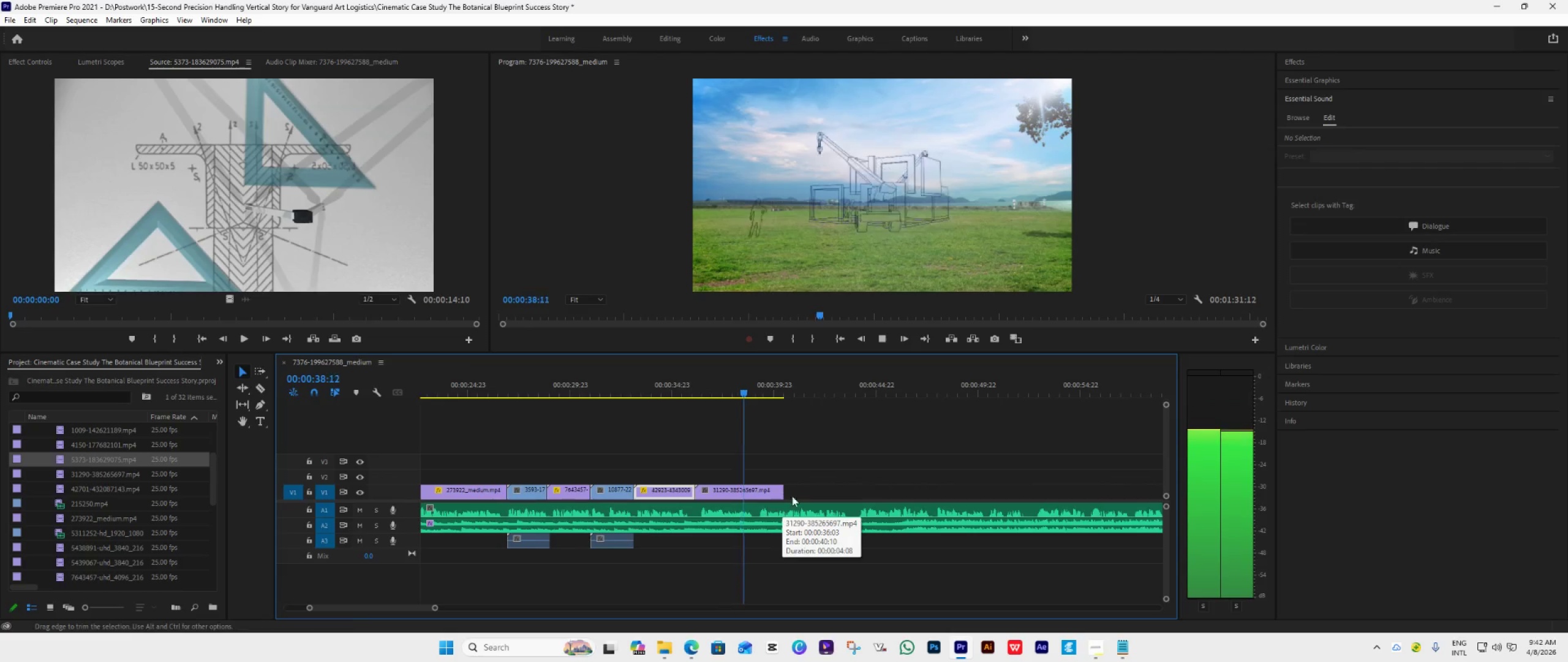 
key(Space)
 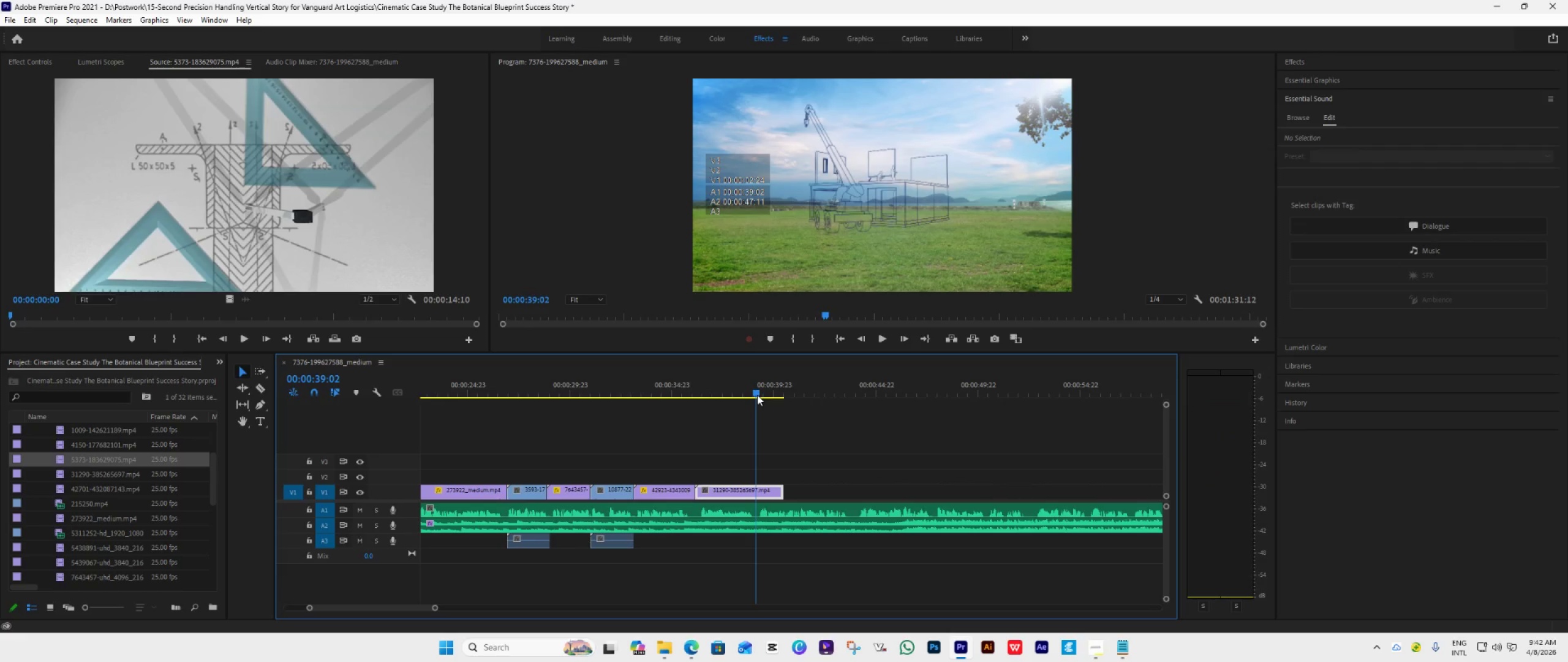 
left_click_drag(start_coordinate=[780, 494], to_coordinate=[753, 509])
 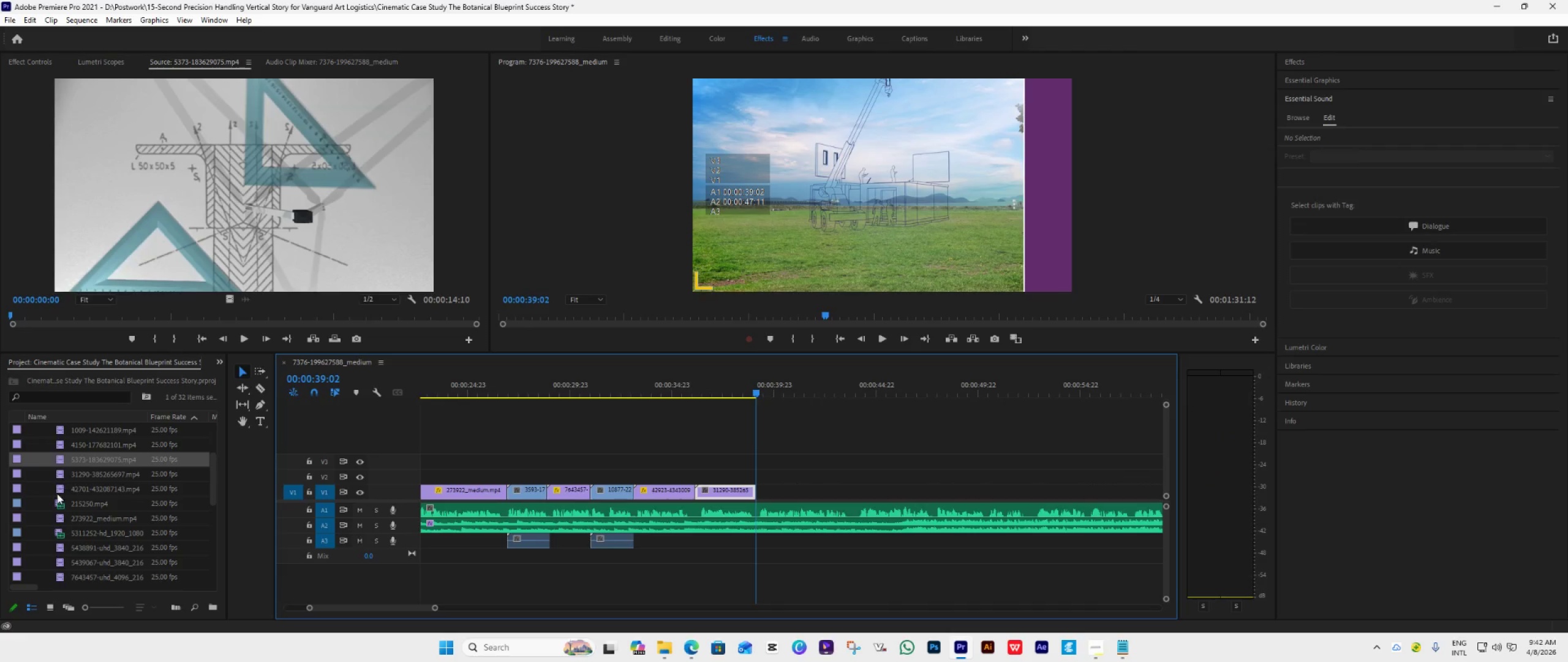 
scroll: coordinate [84, 504], scroll_direction: down, amount: 7.0
 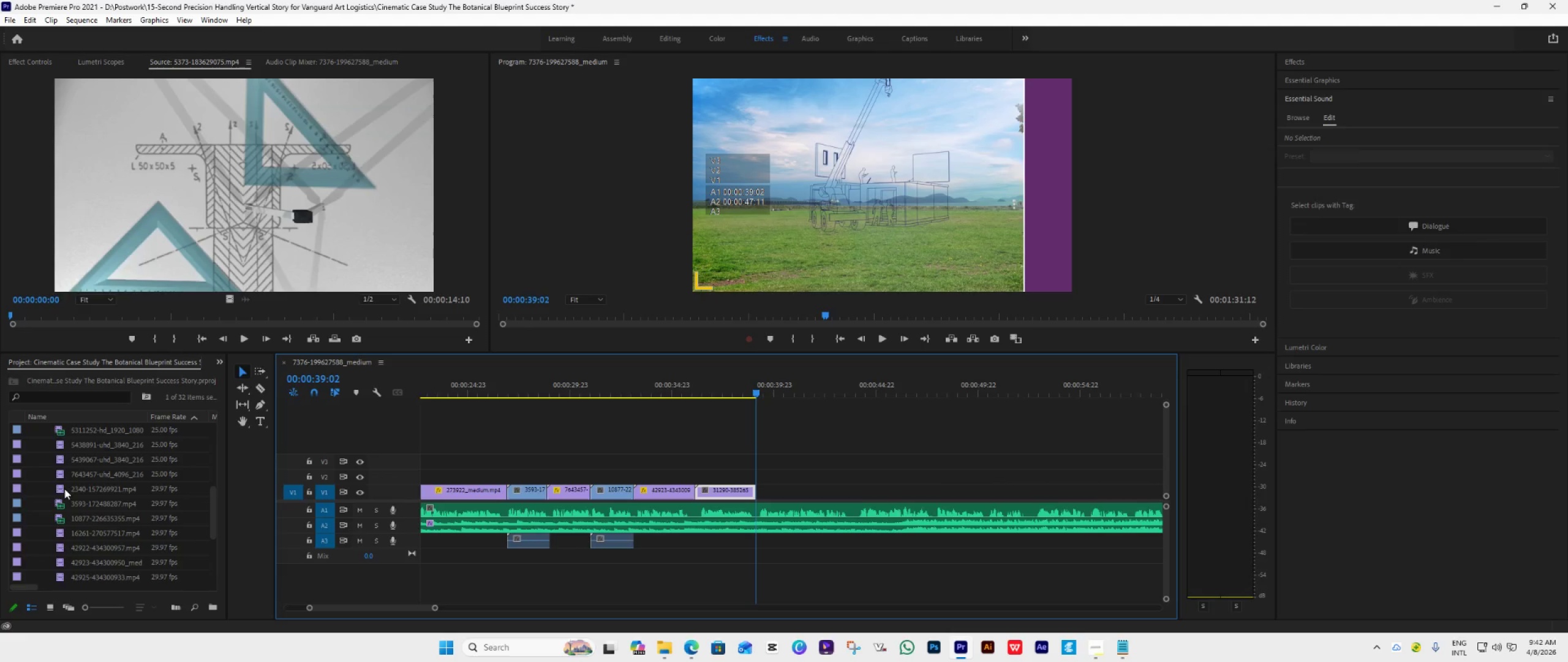 
double_click([59, 490])
 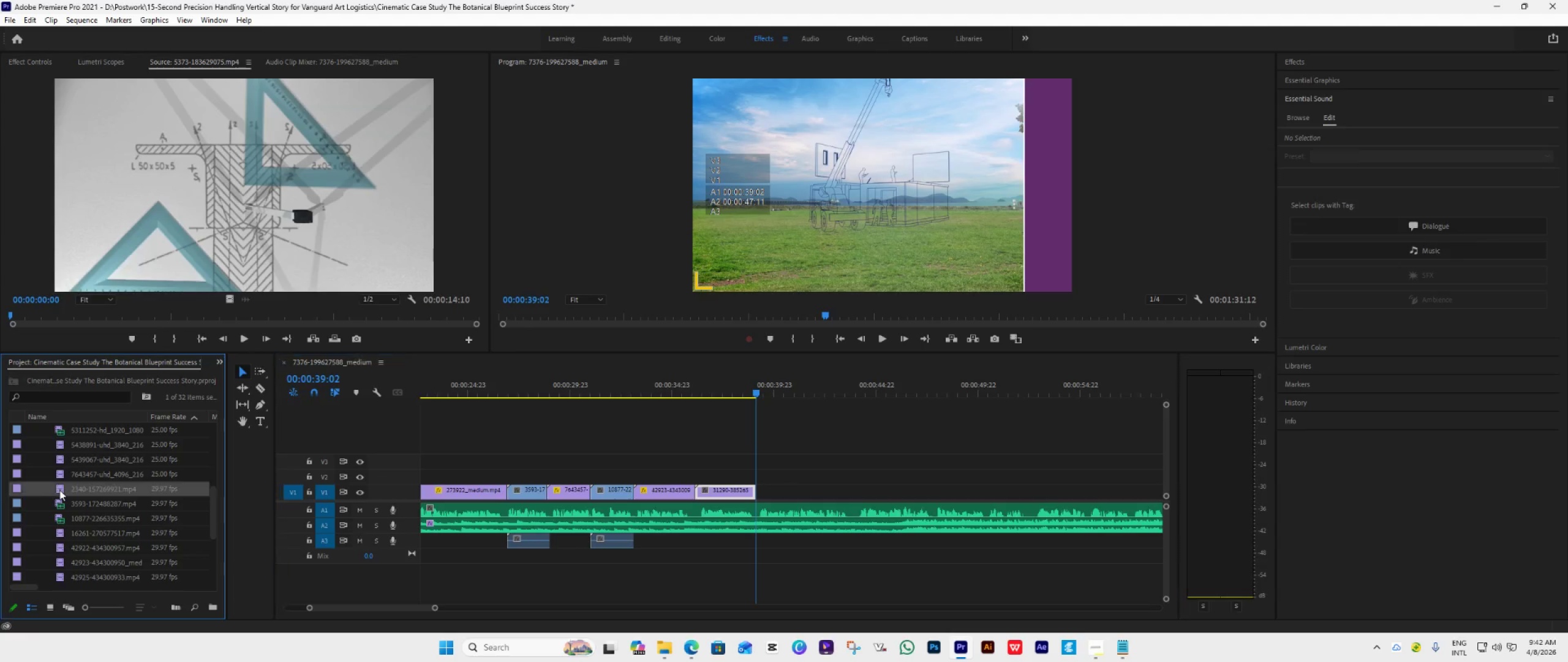 
triple_click([59, 490])
 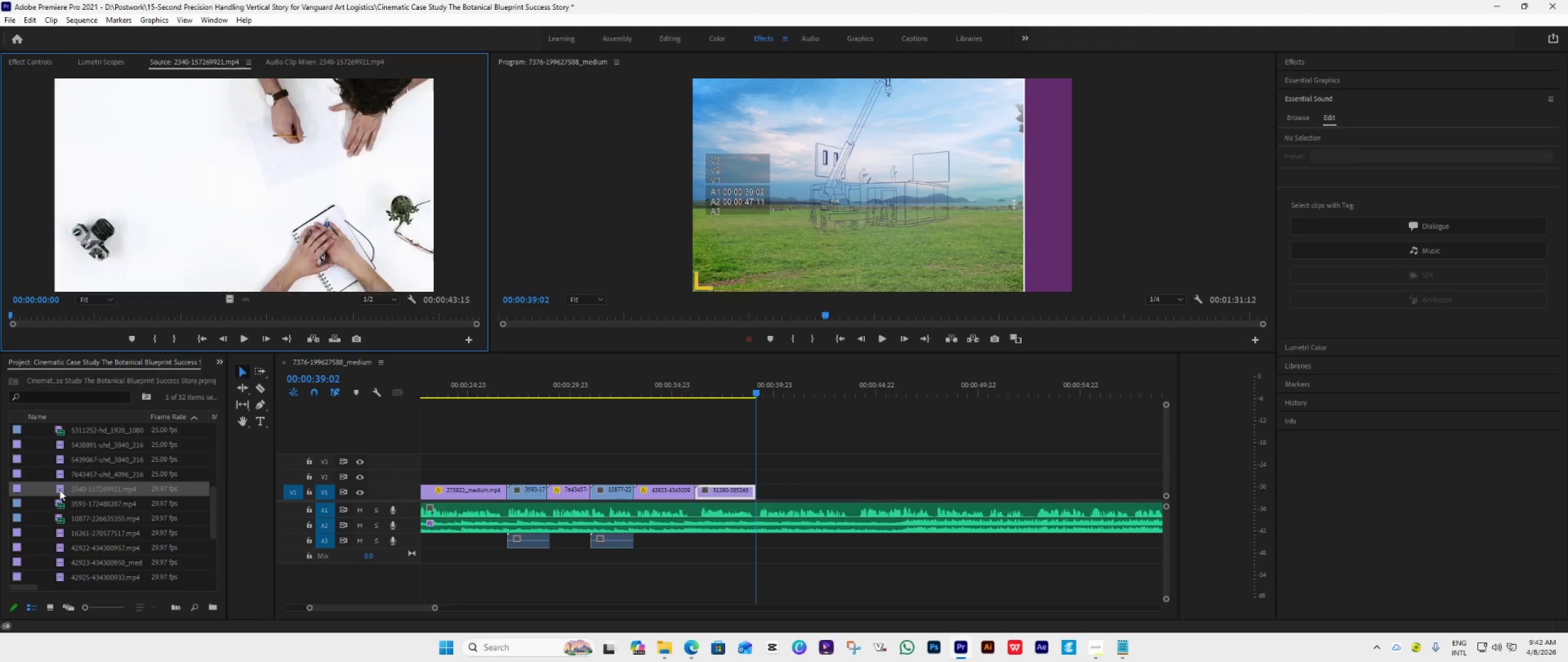 
triple_click([59, 490])
 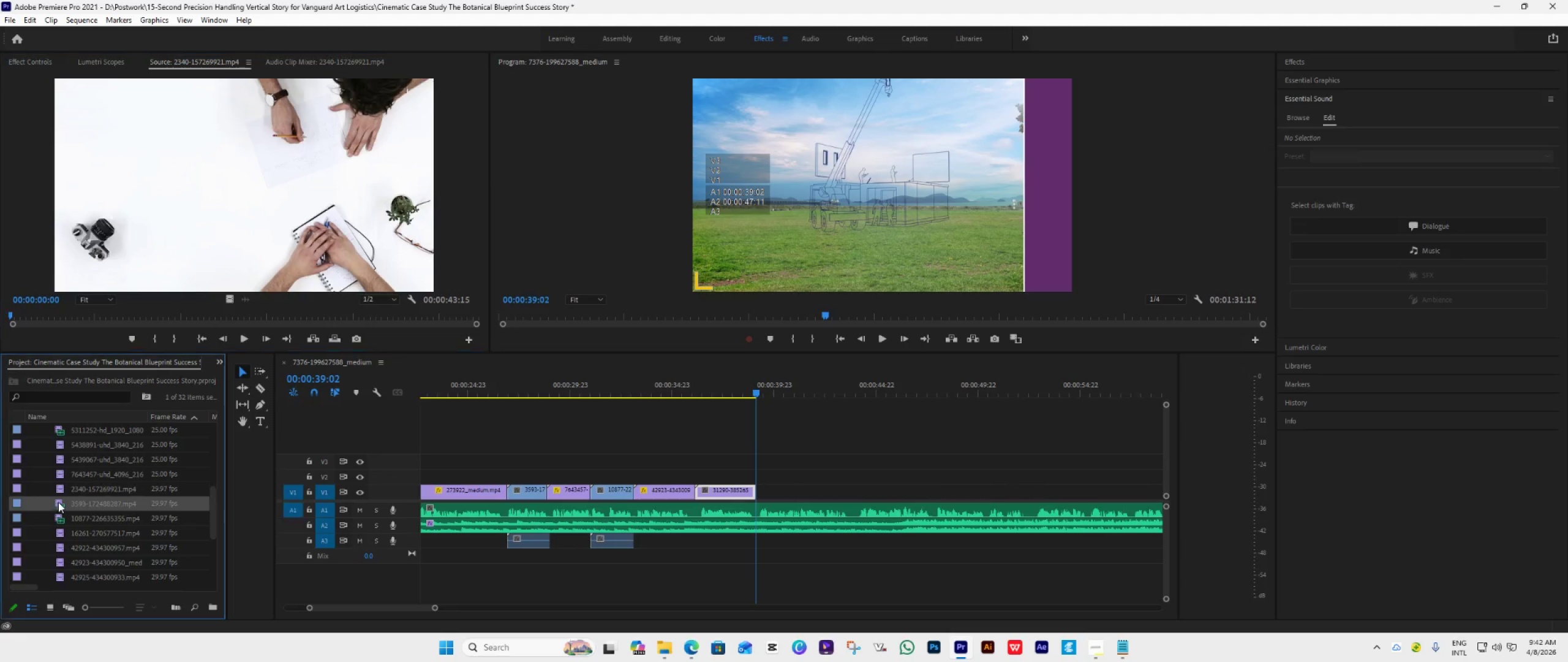 
double_click([58, 502])
 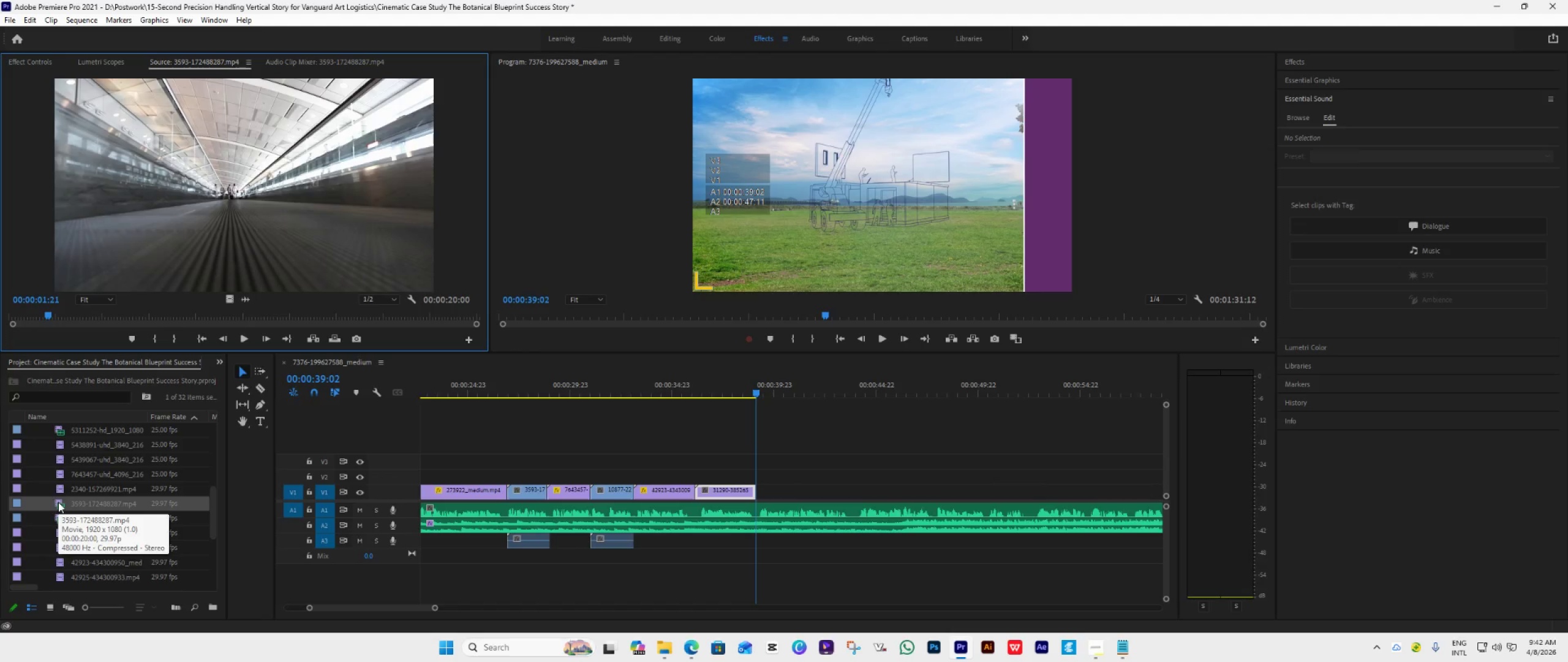 
scroll: coordinate [58, 502], scroll_direction: down, amount: 2.0
 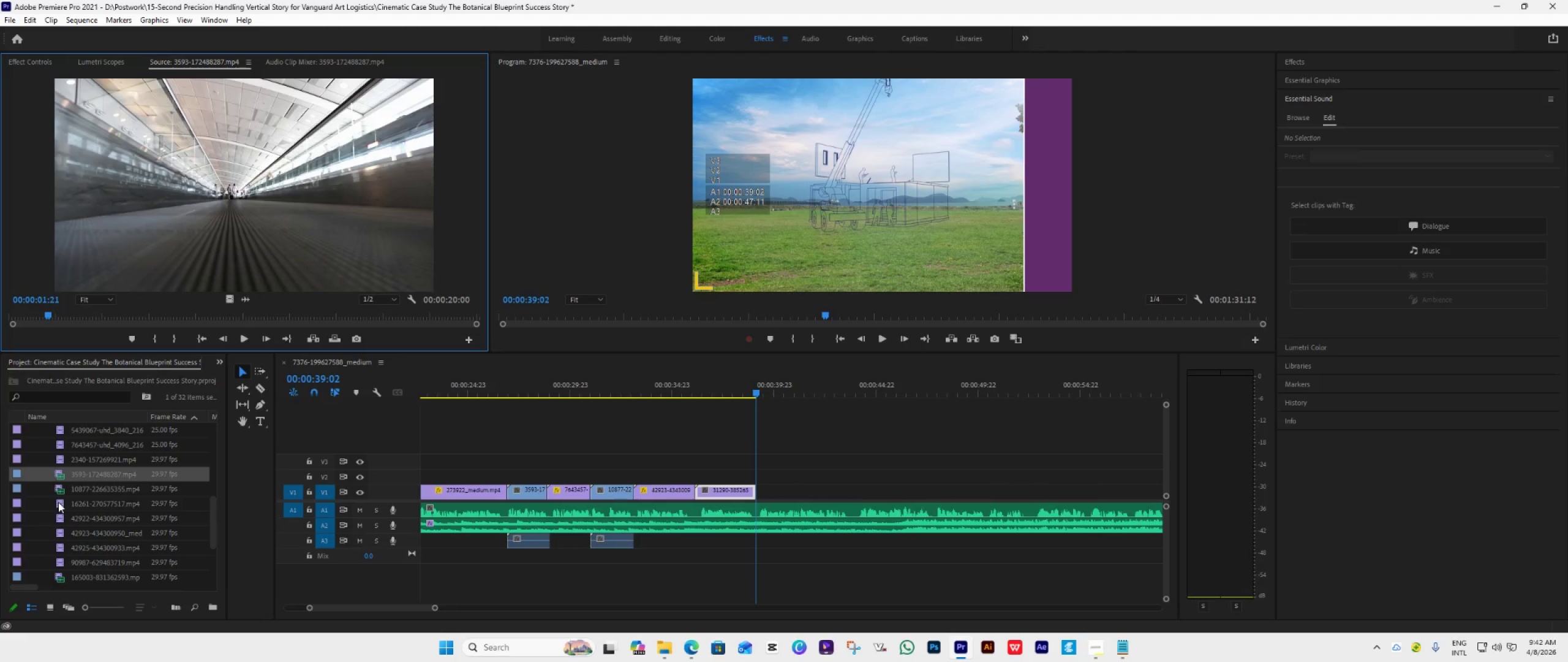 
double_click([58, 502])
 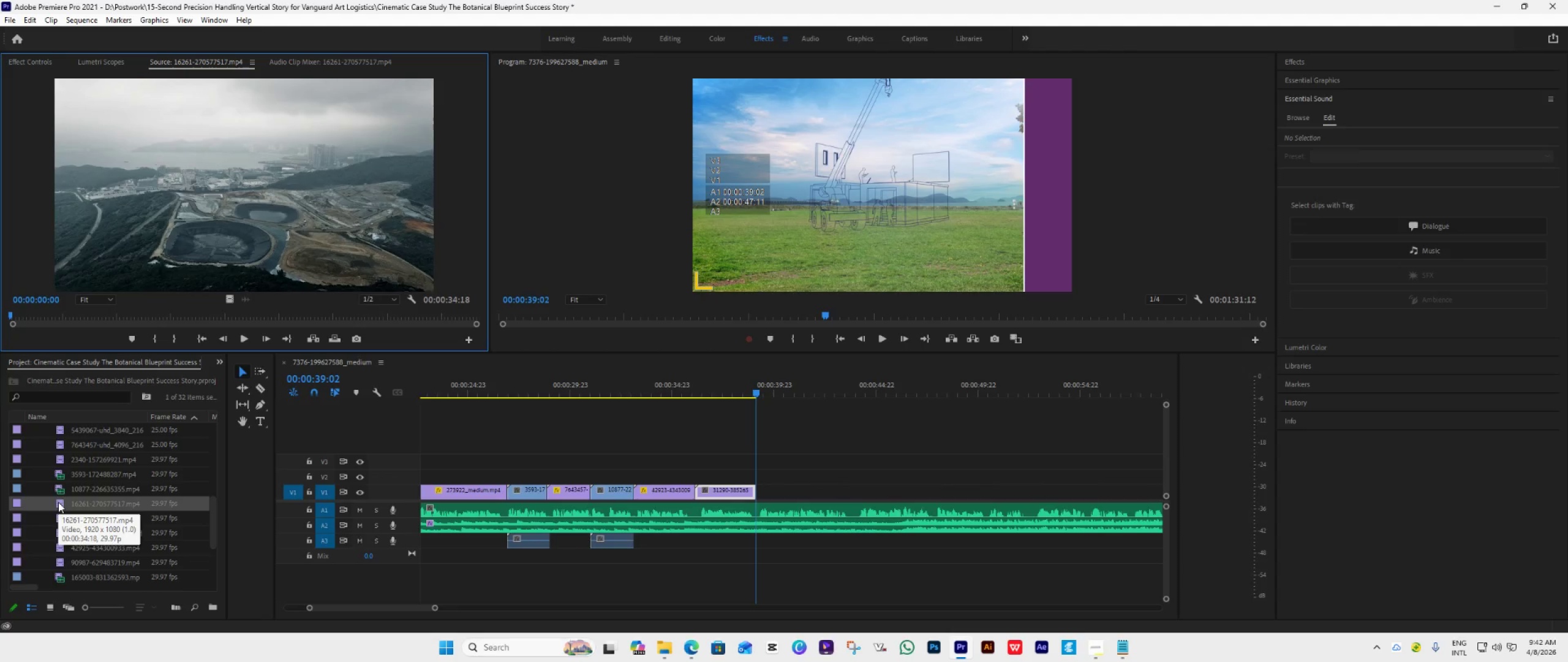 
scroll: coordinate [58, 502], scroll_direction: down, amount: 1.0
 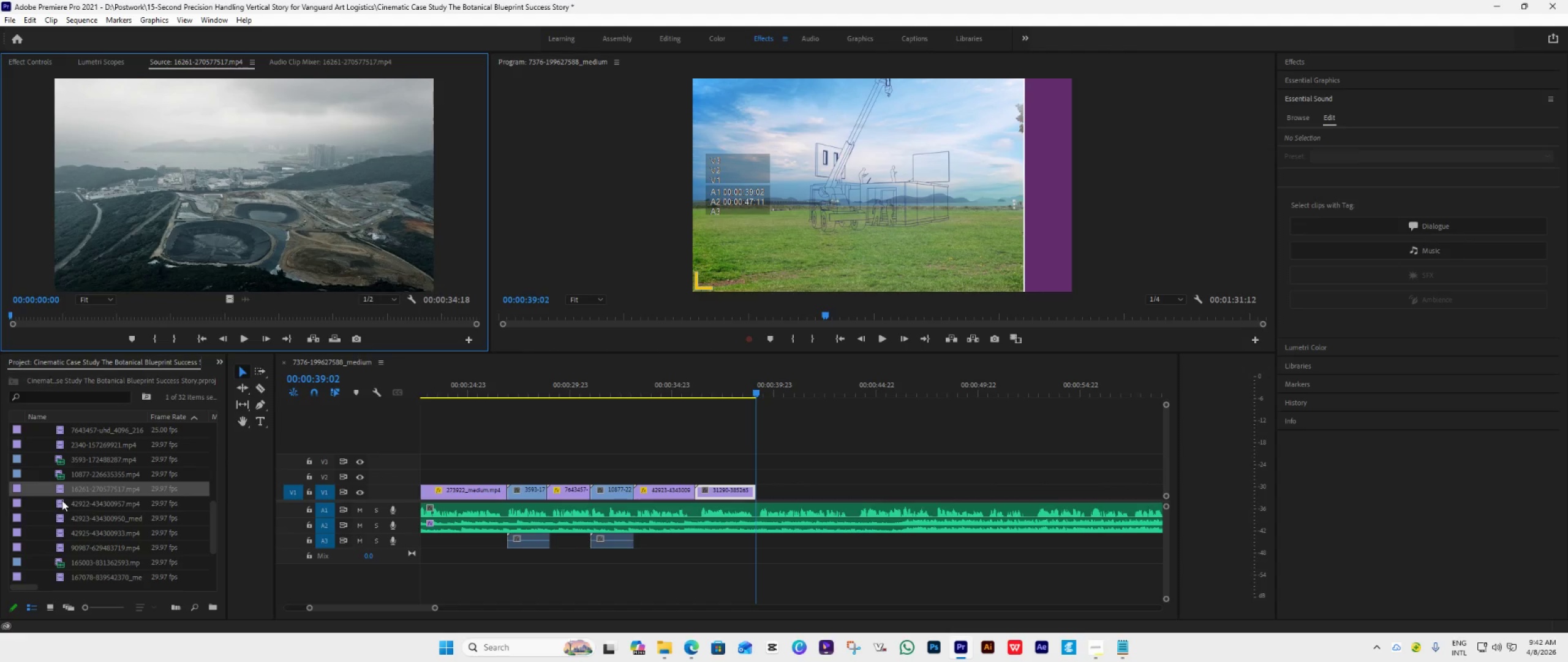 
double_click([62, 500])
 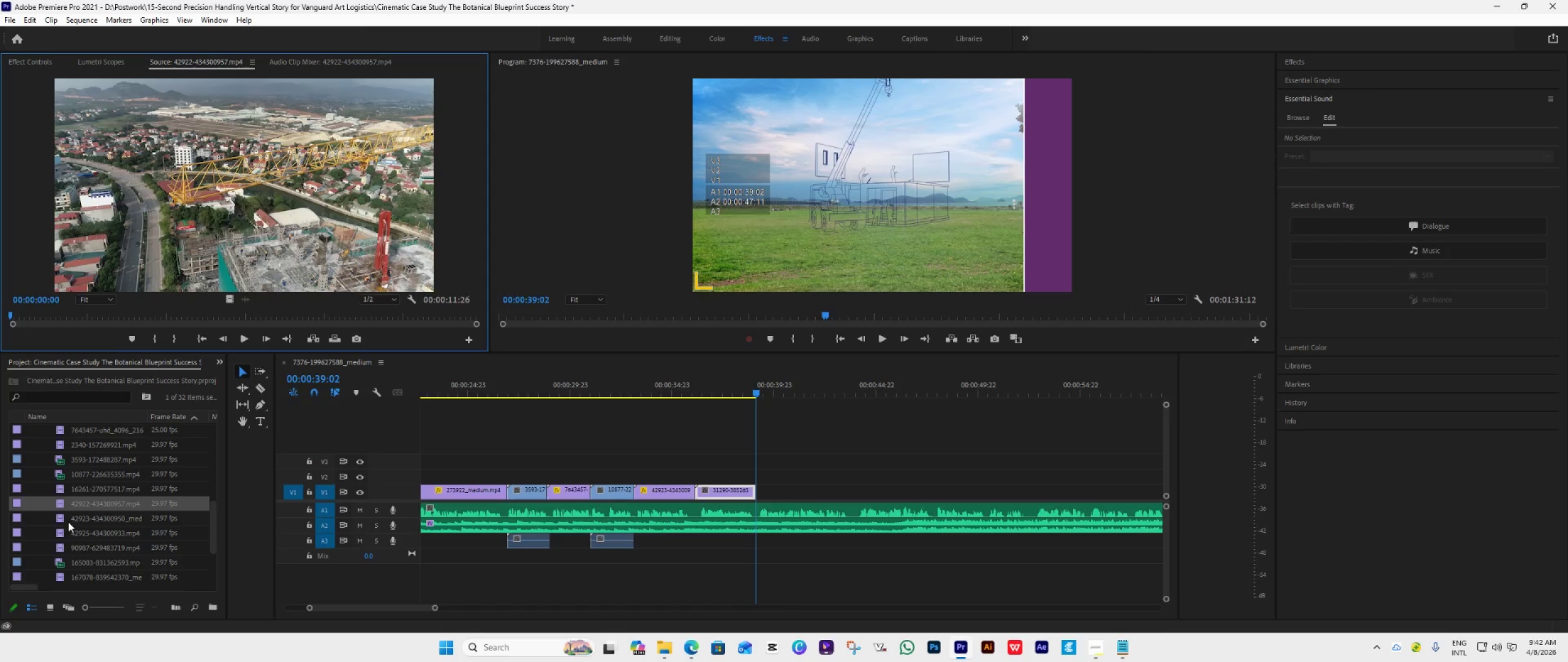 
double_click([59, 517])
 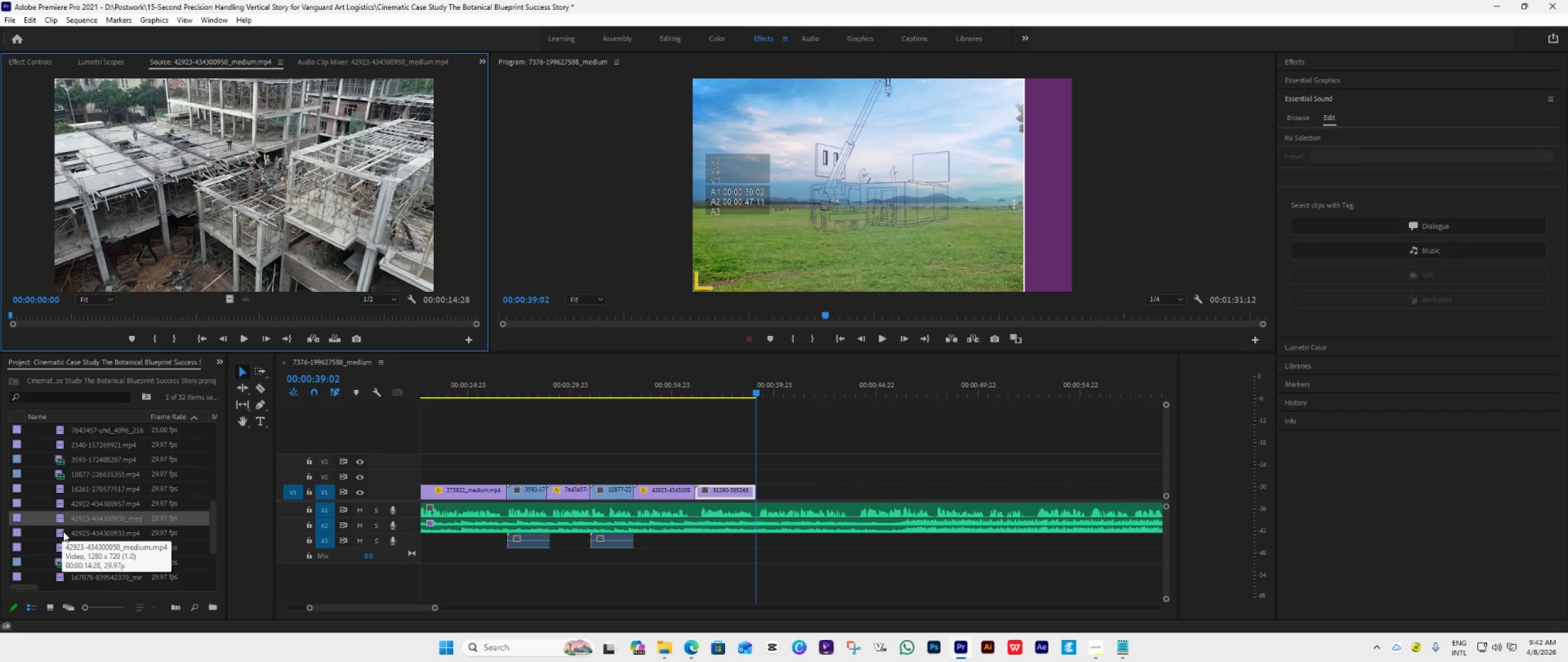 
double_click([63, 531])
 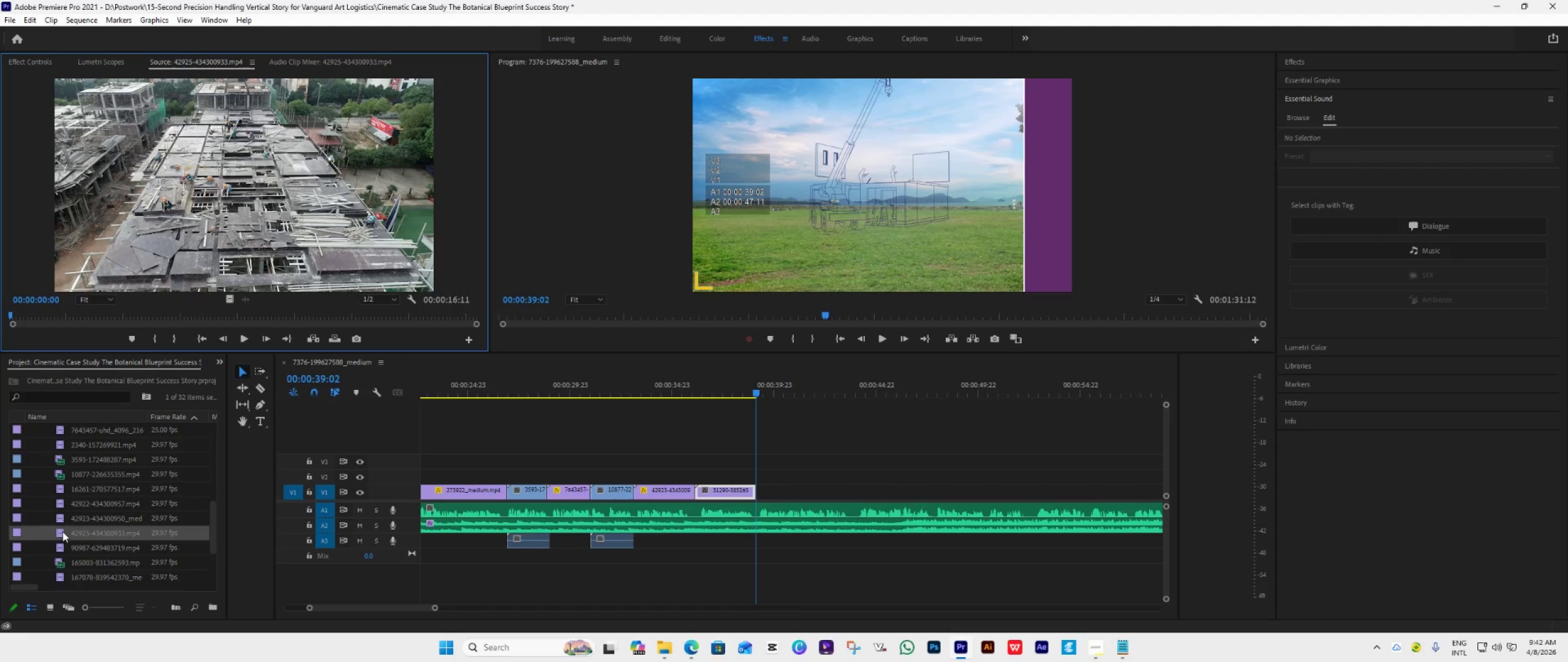 
scroll: coordinate [62, 531], scroll_direction: down, amount: 3.0
 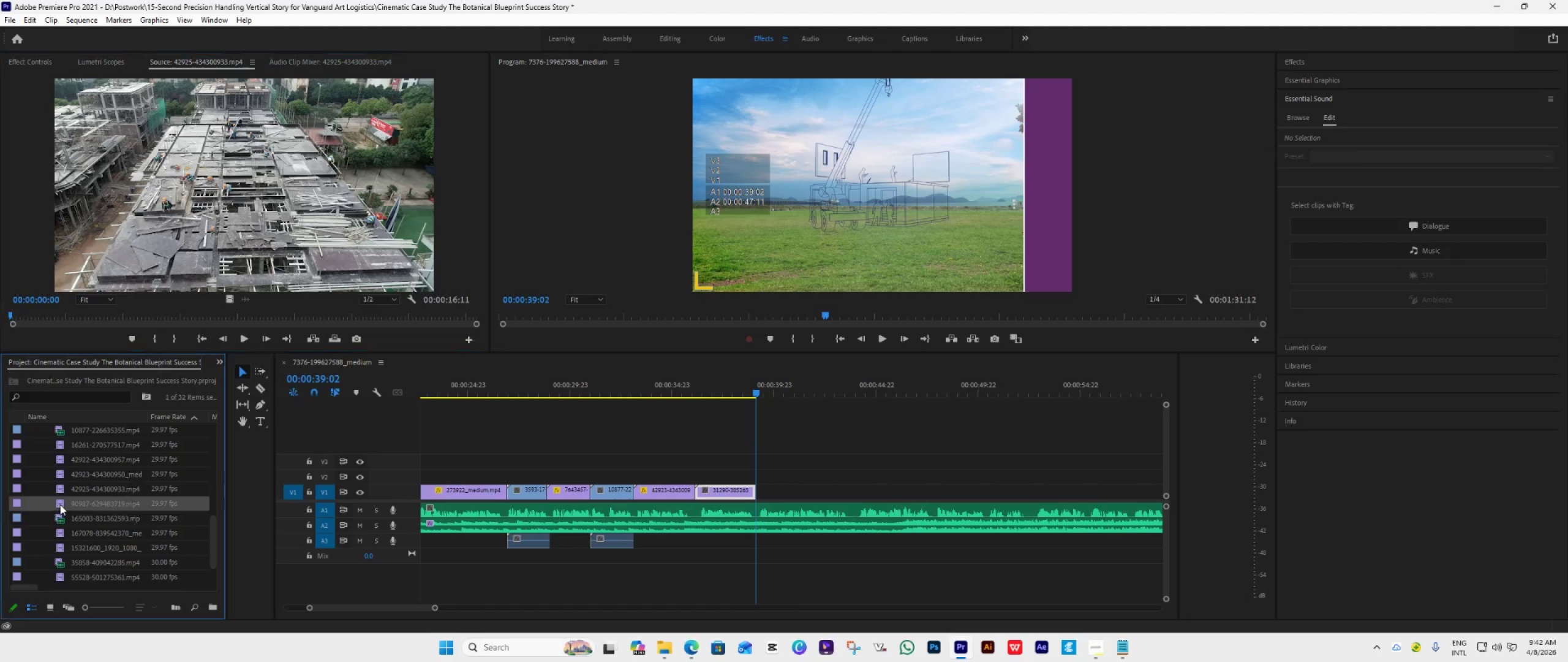 
double_click([60, 504])
 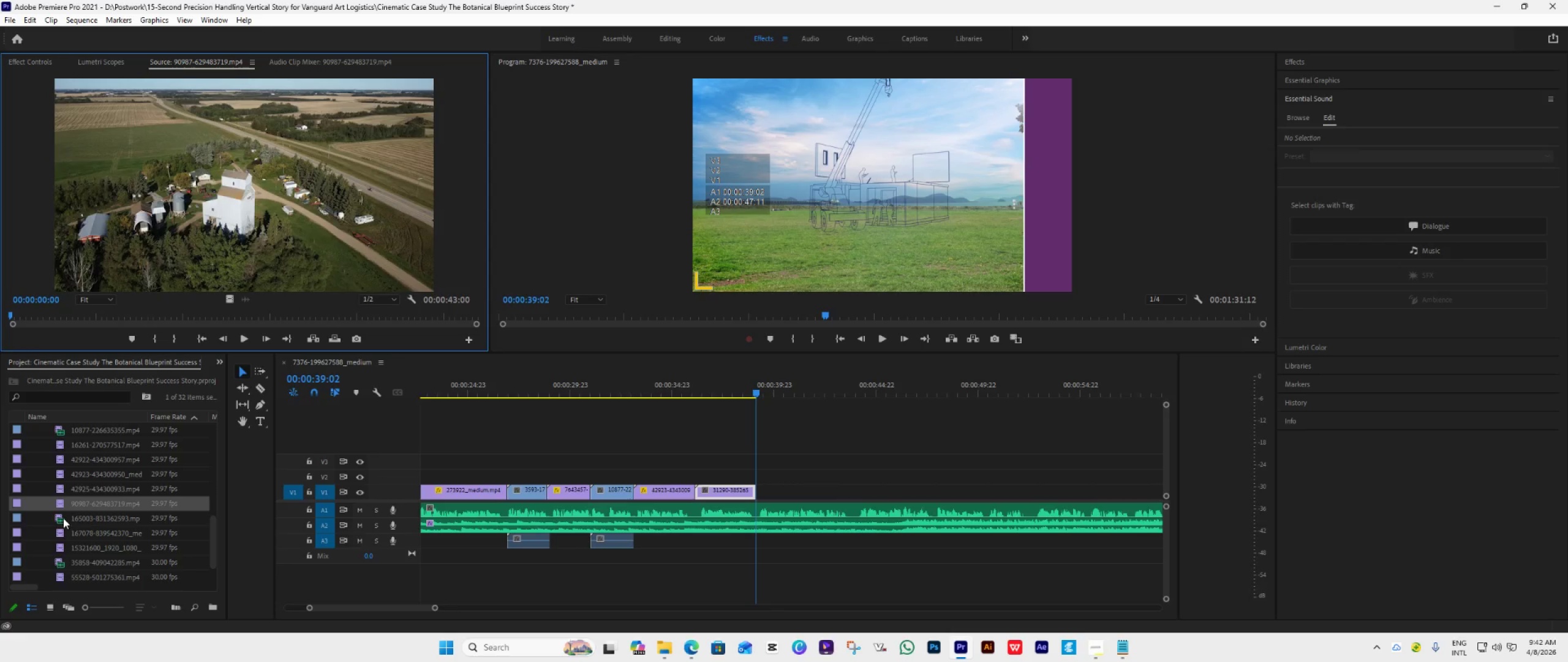 
double_click([63, 517])
 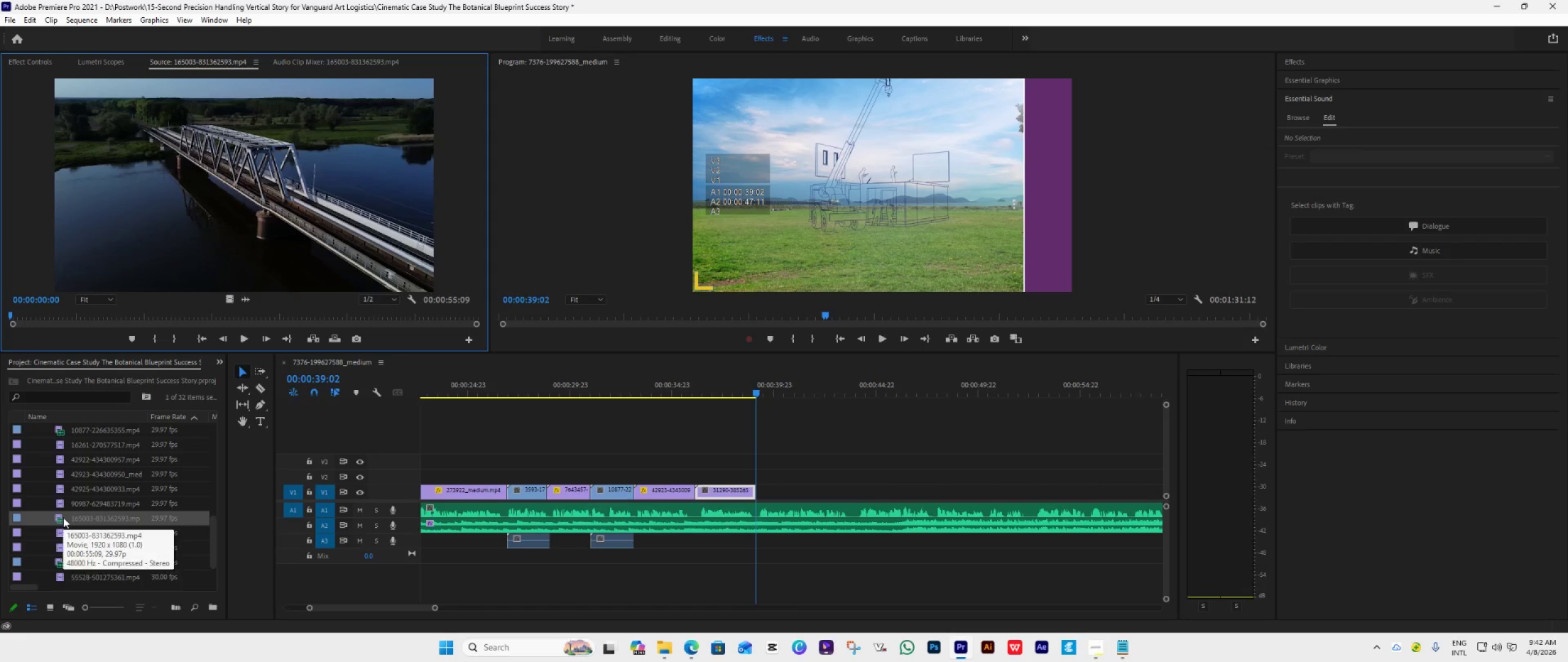 
scroll: coordinate [63, 517], scroll_direction: down, amount: 2.0
 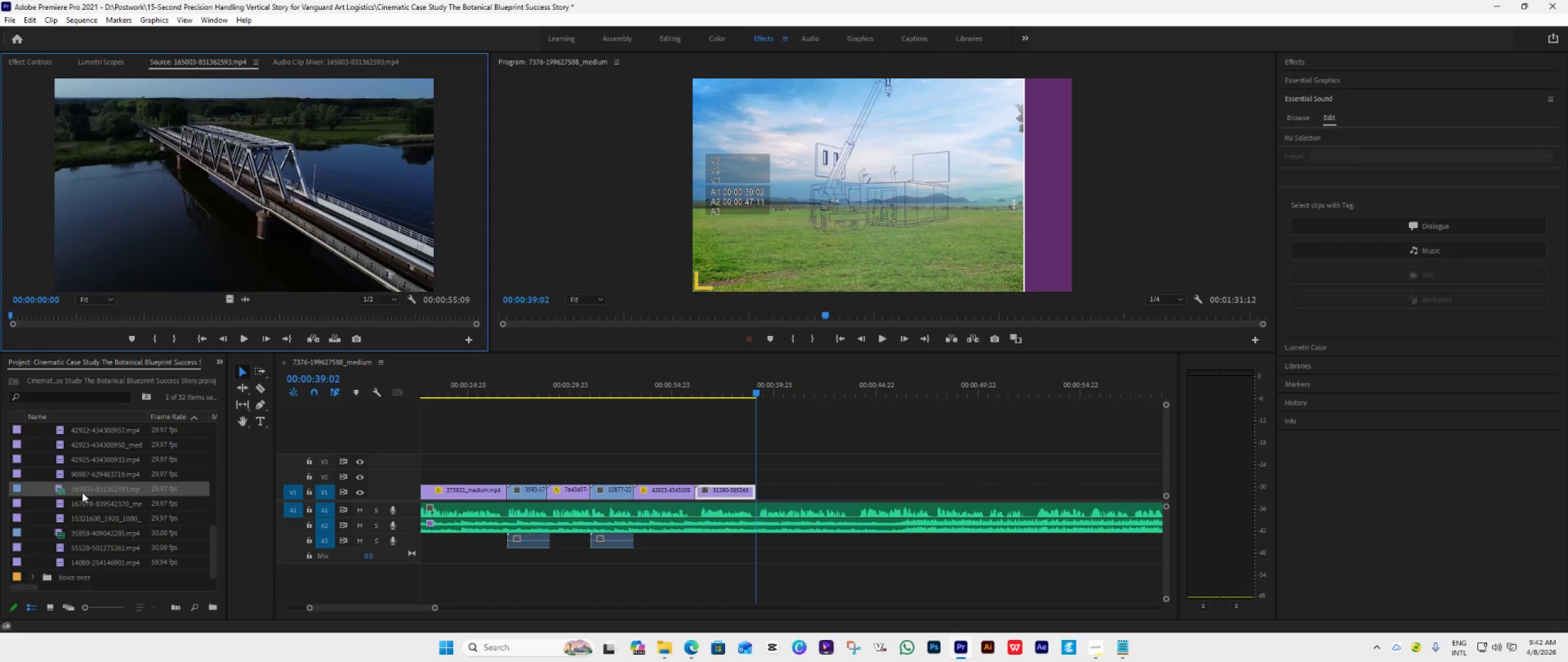 
left_click_drag(start_coordinate=[82, 492], to_coordinate=[753, 458])
 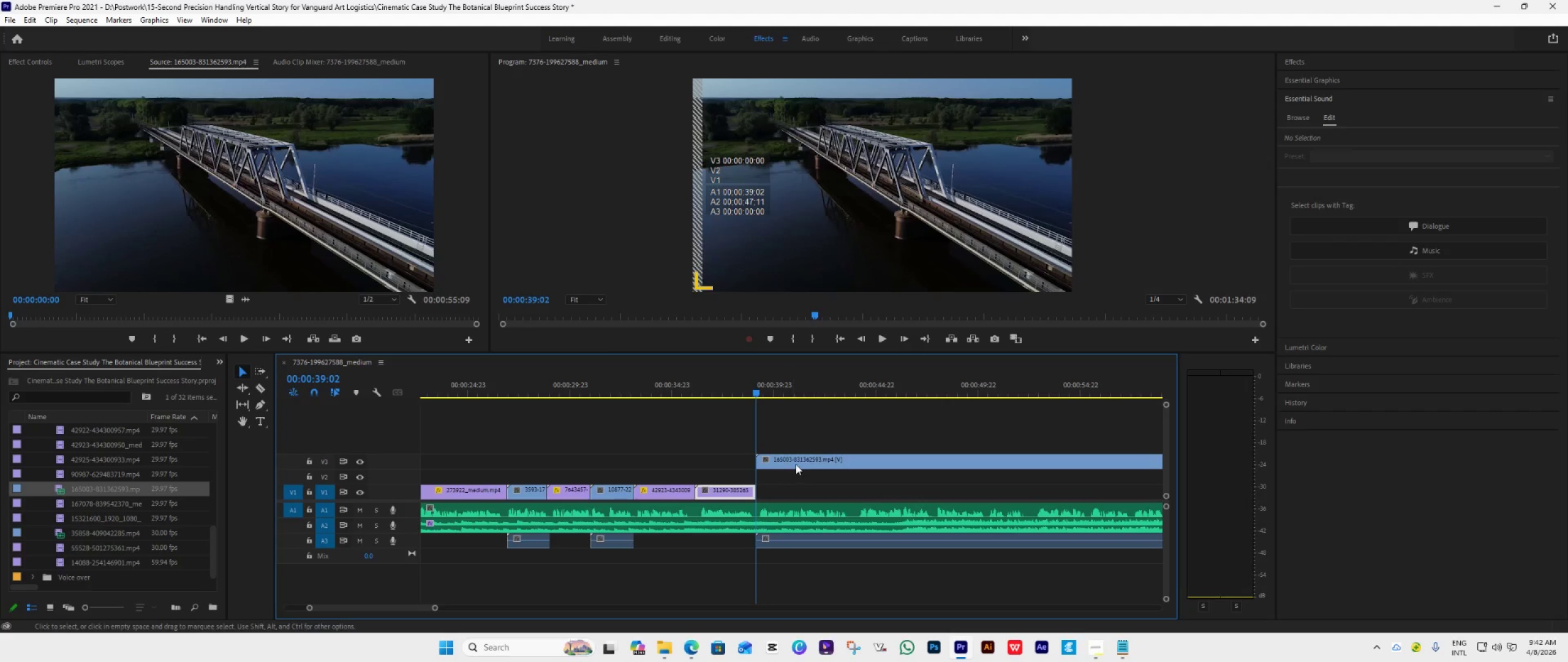 
left_click_drag(start_coordinate=[801, 461], to_coordinate=[797, 493])
 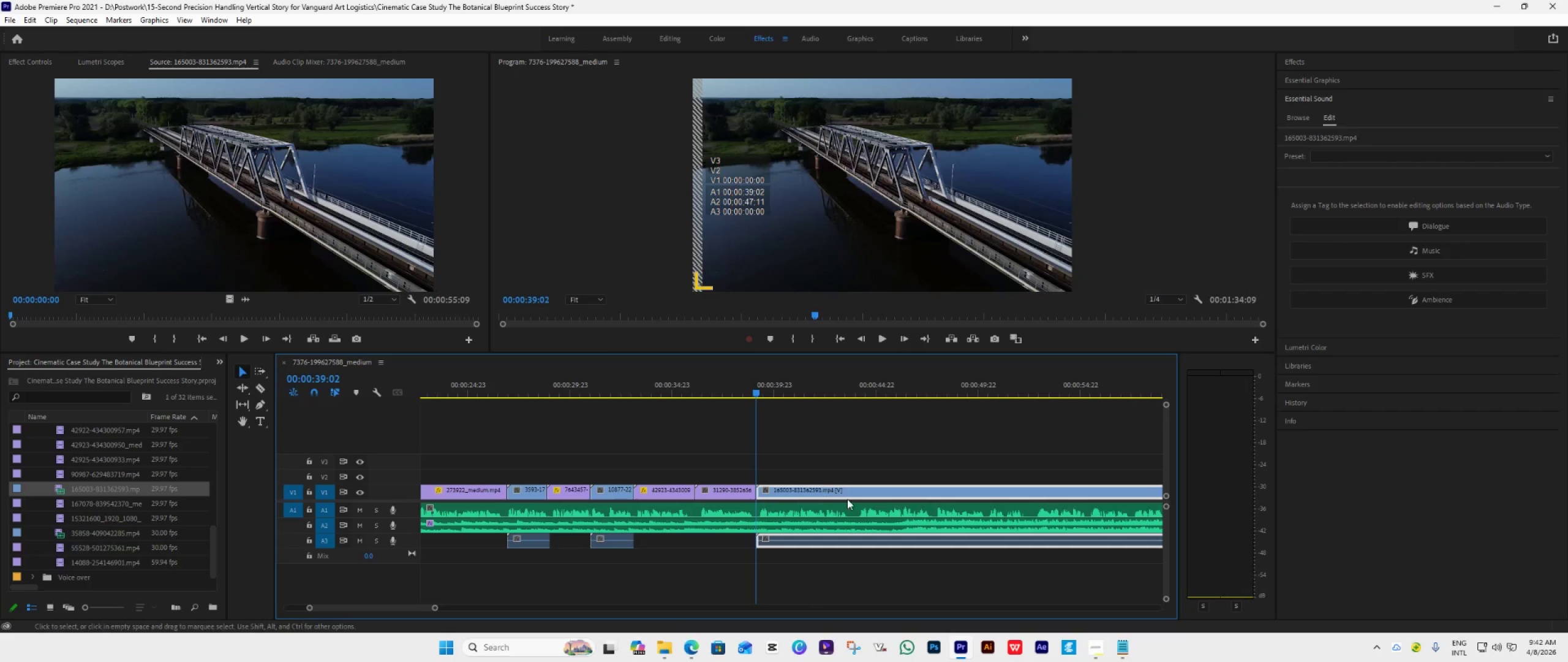 
key(Space)
 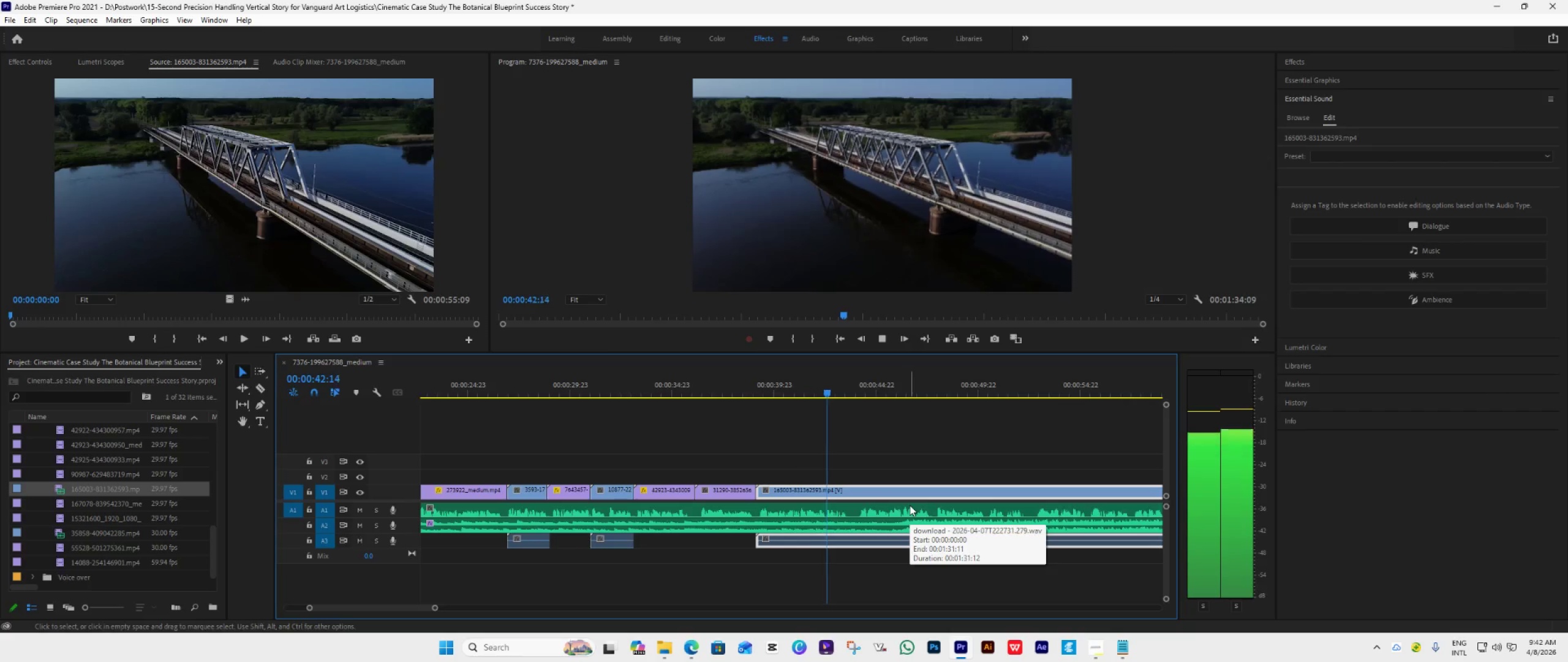 
key(Space)
 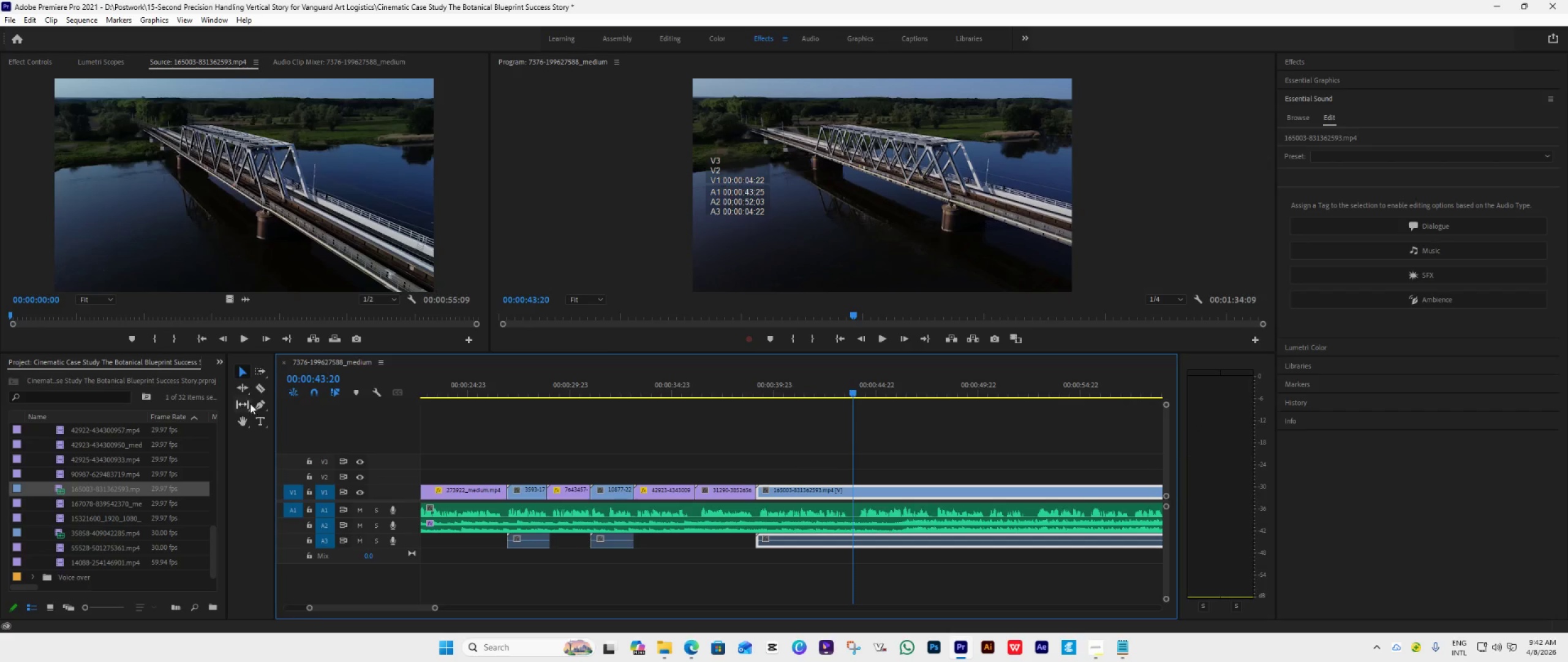 
left_click([258, 389])
 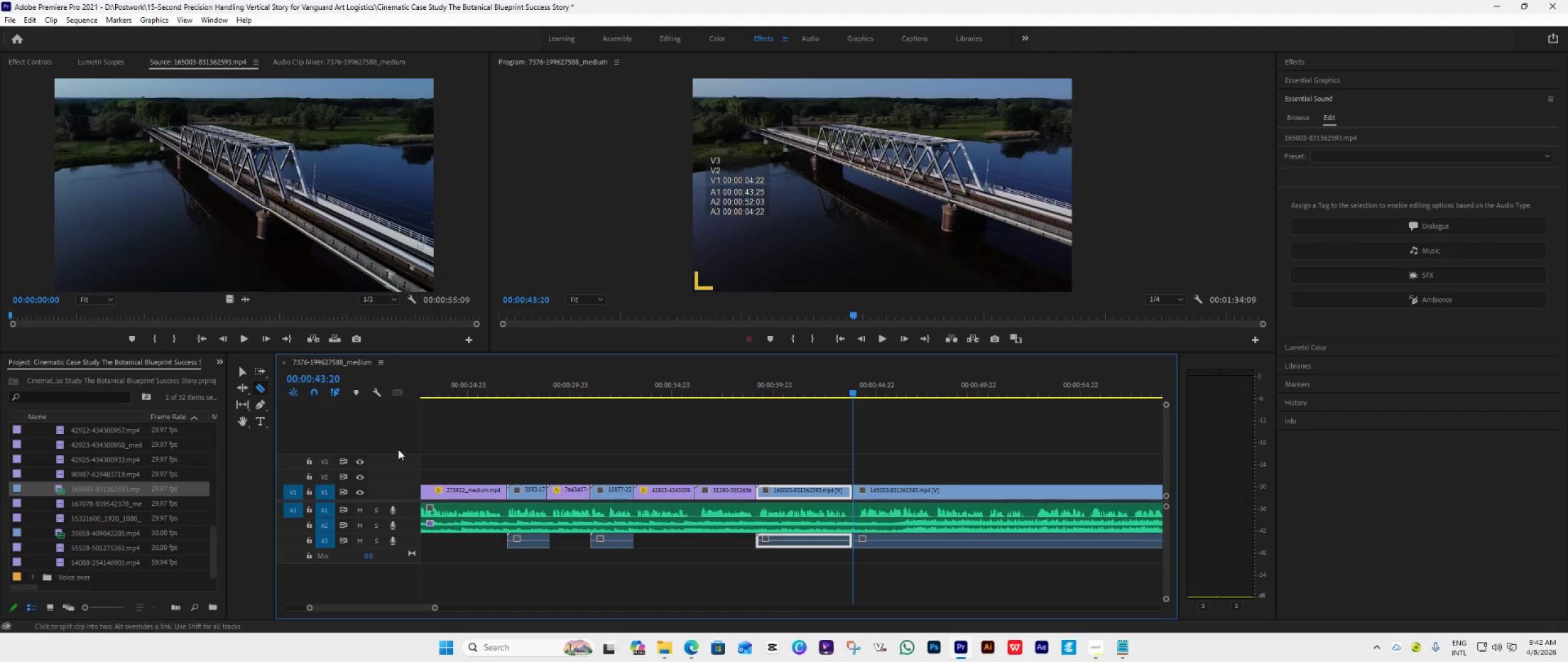 
left_click([244, 373])
 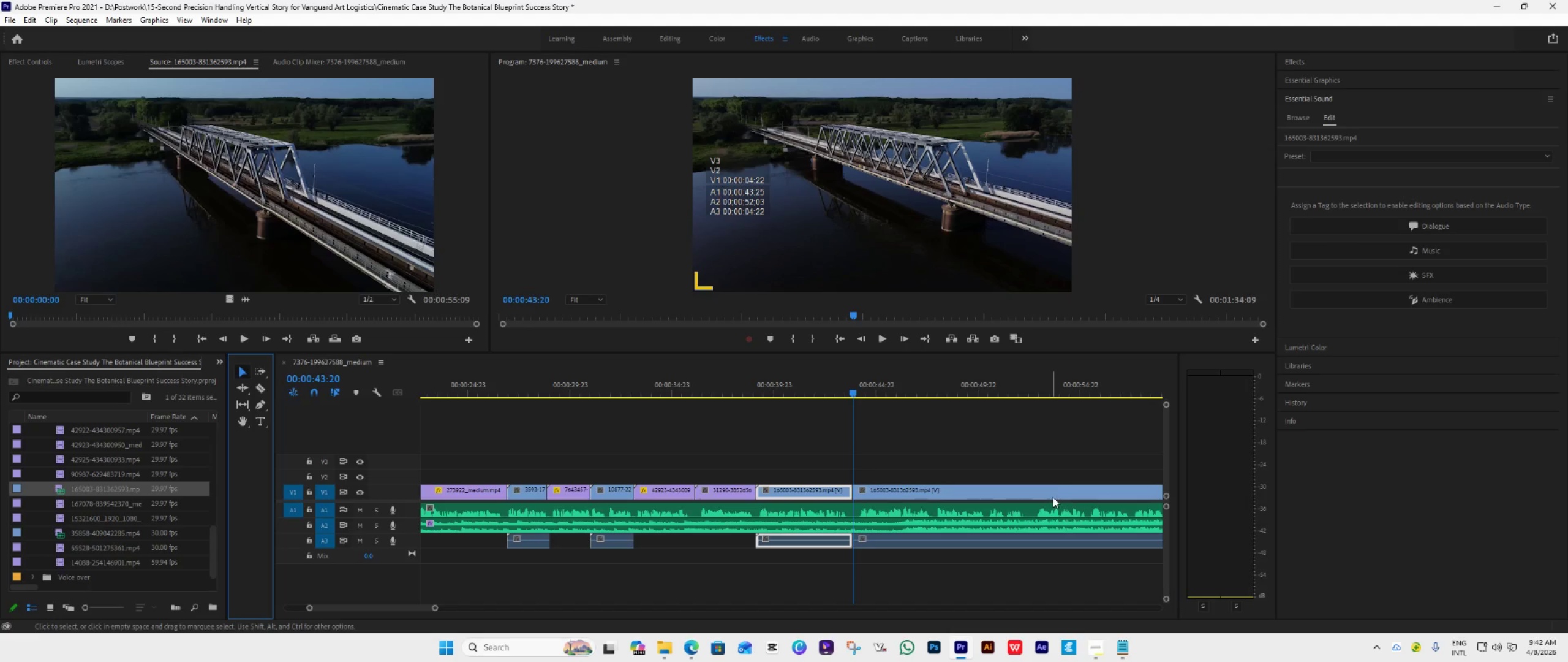 
left_click([1057, 492])
 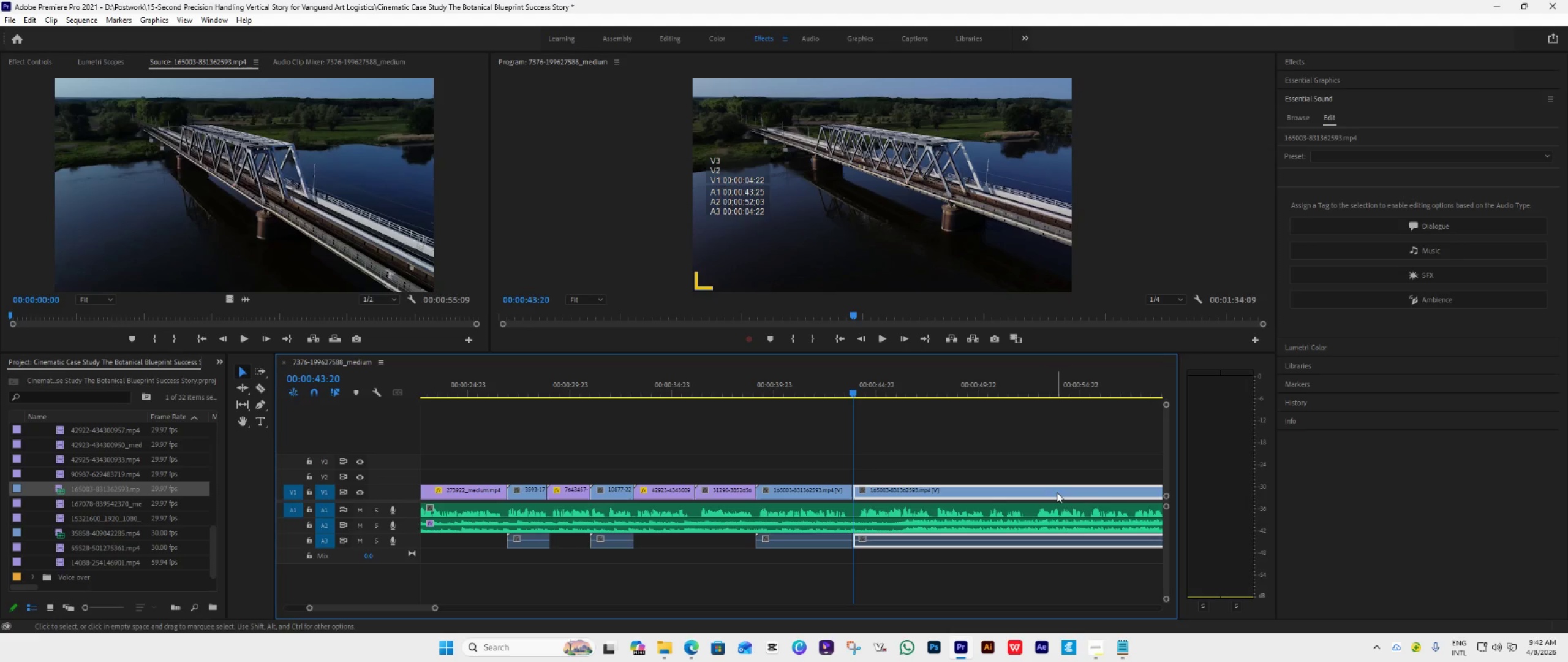 
key(Delete)
 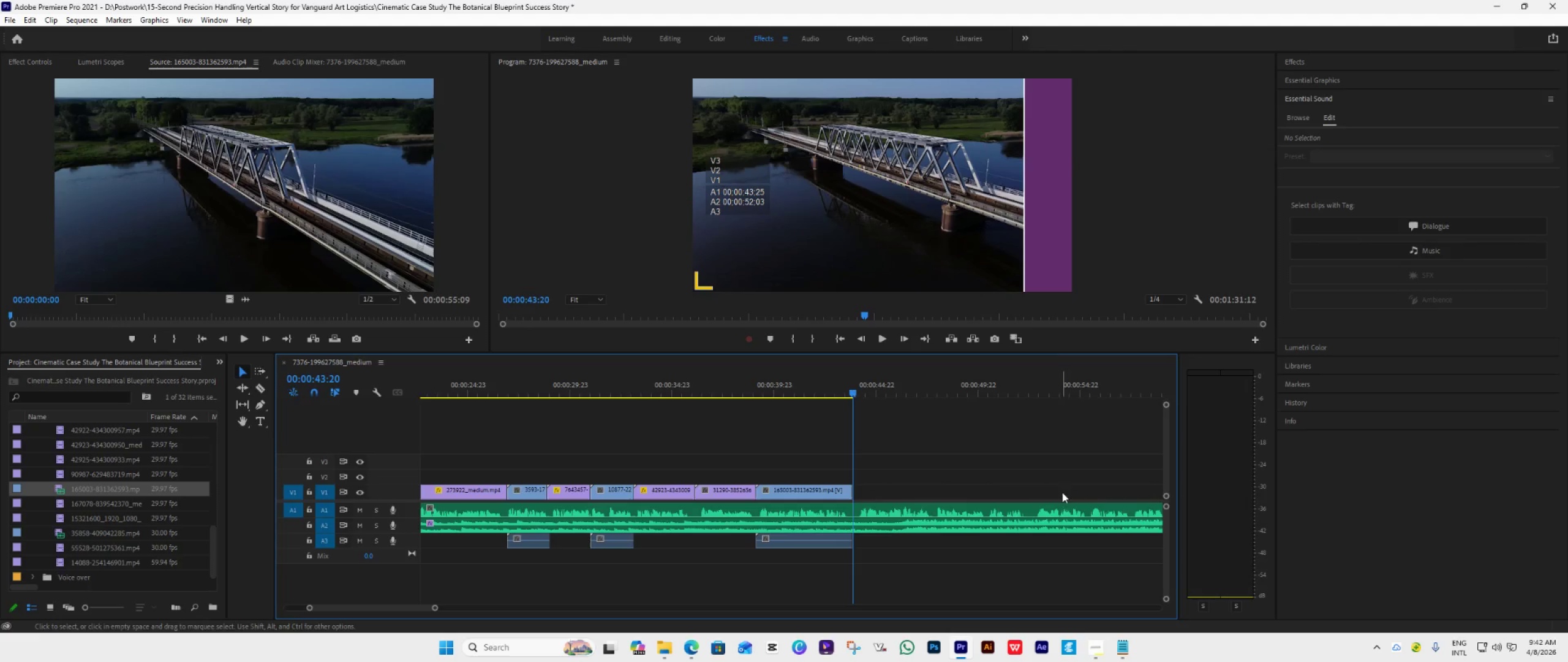 
key(Space)
 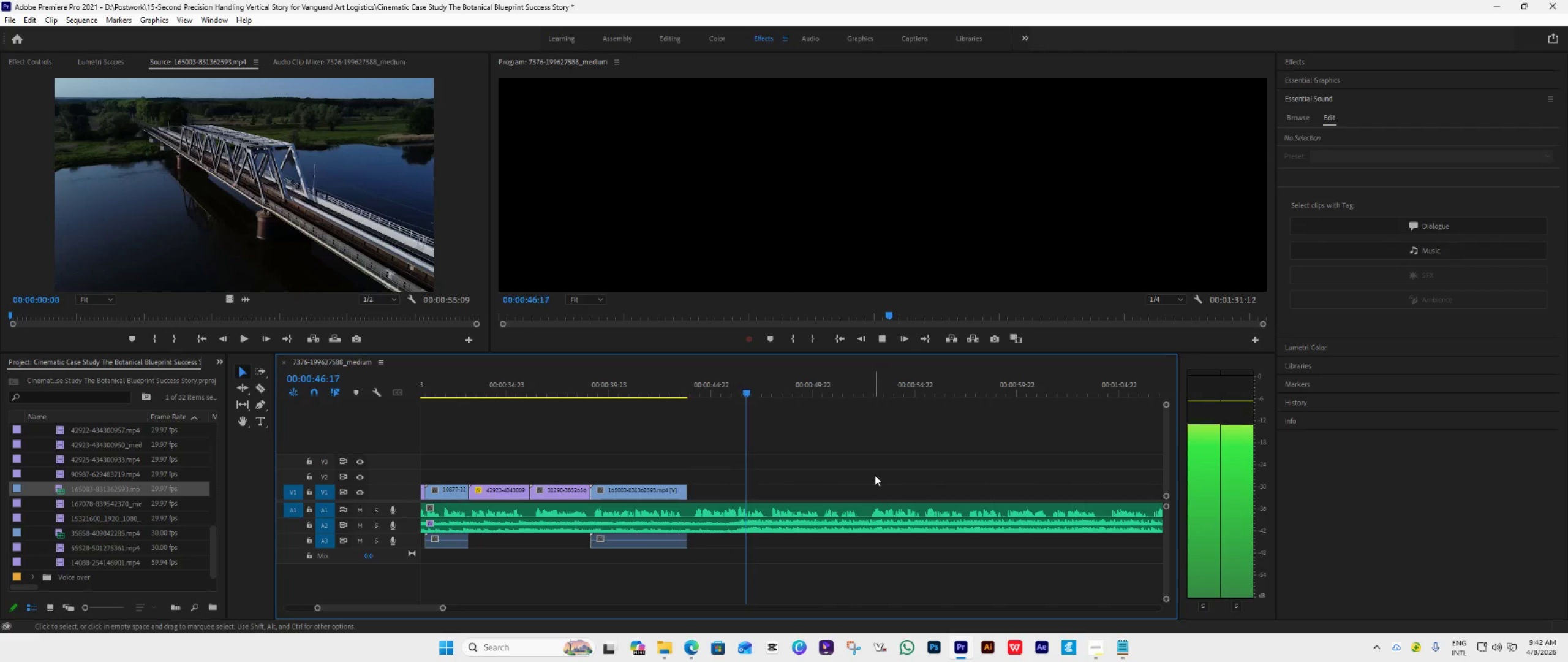 
scroll: coordinate [882, 477], scroll_direction: down, amount: 9.0
 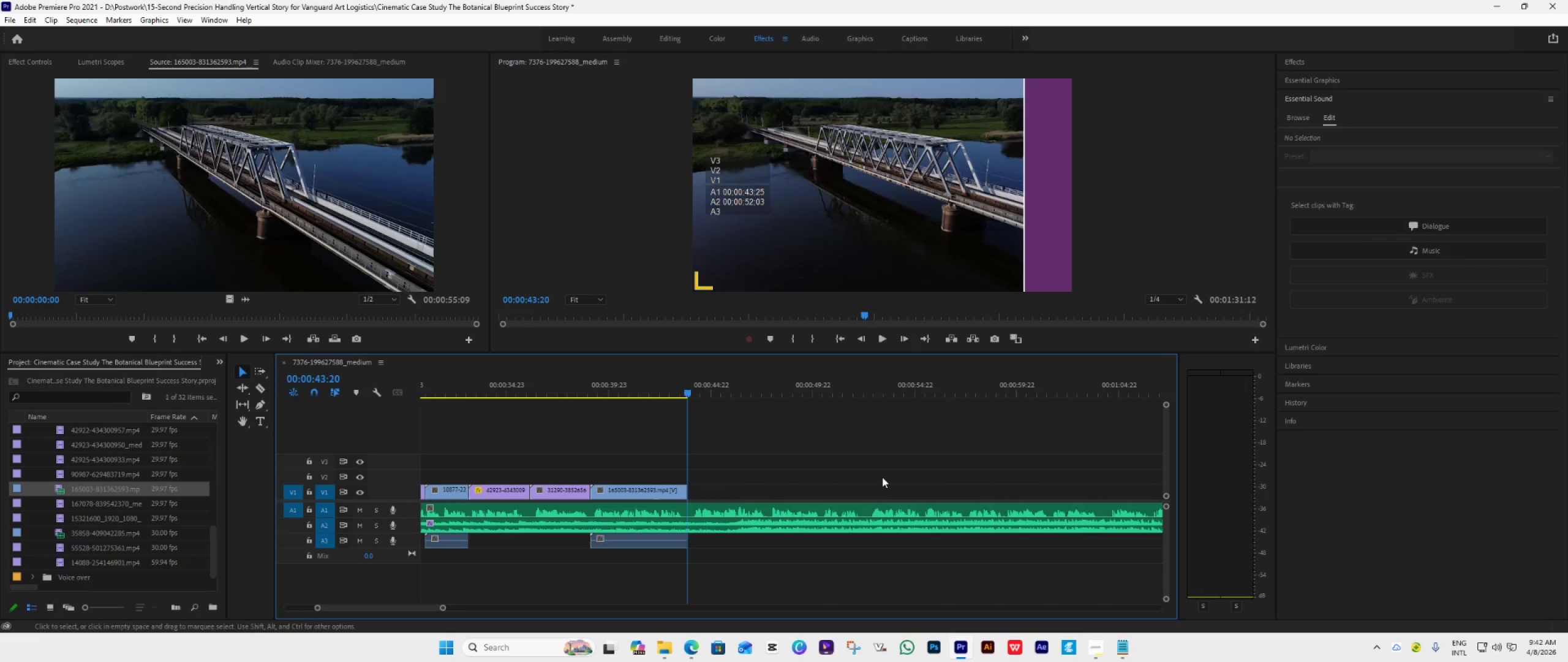 
key(Space)
 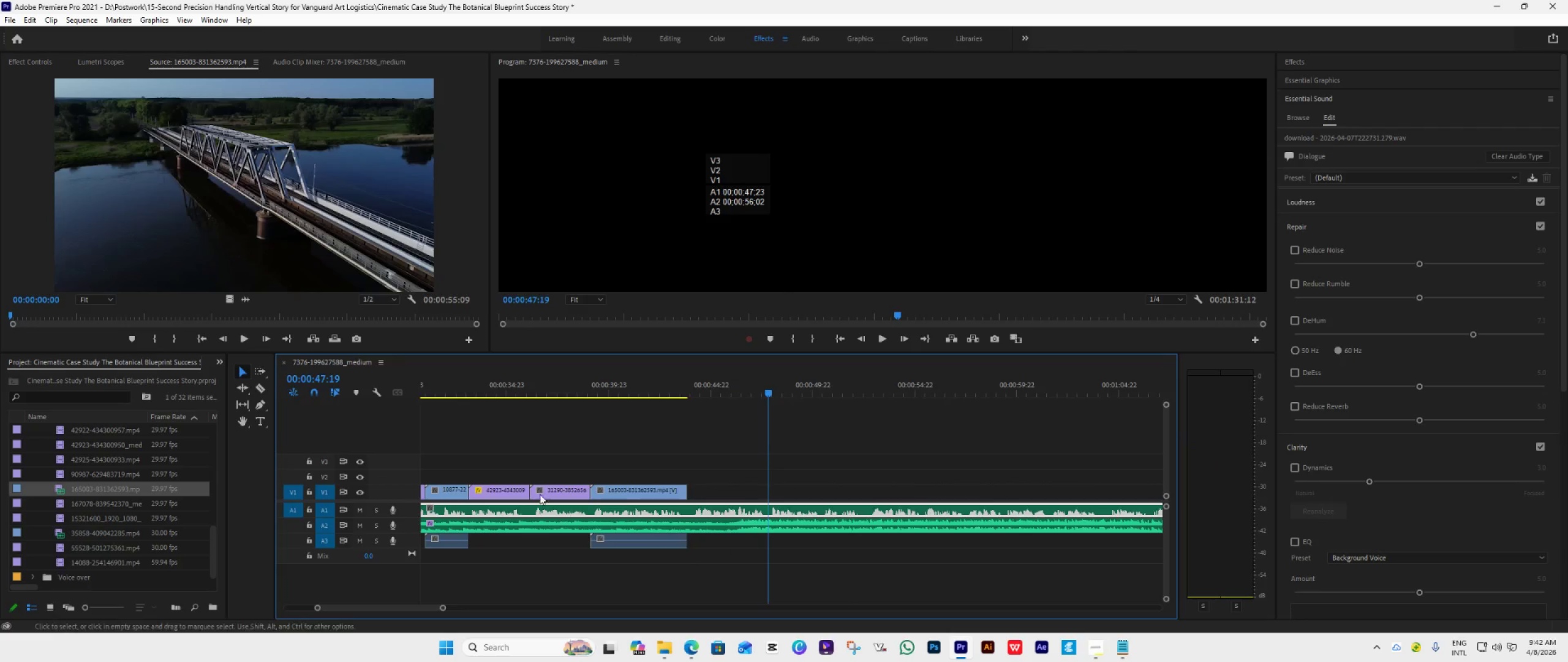 
mouse_move([100, 511])
 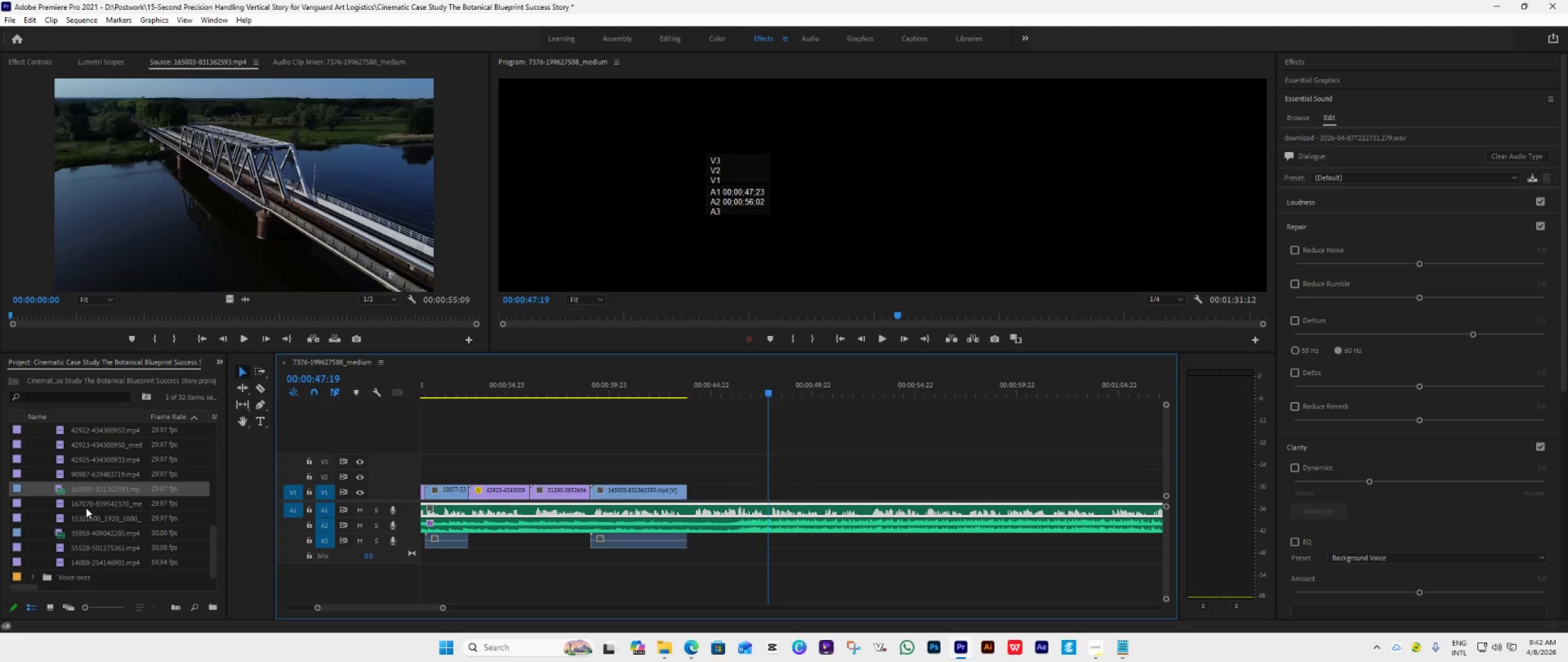 
scroll: coordinate [86, 508], scroll_direction: up, amount: 19.0
 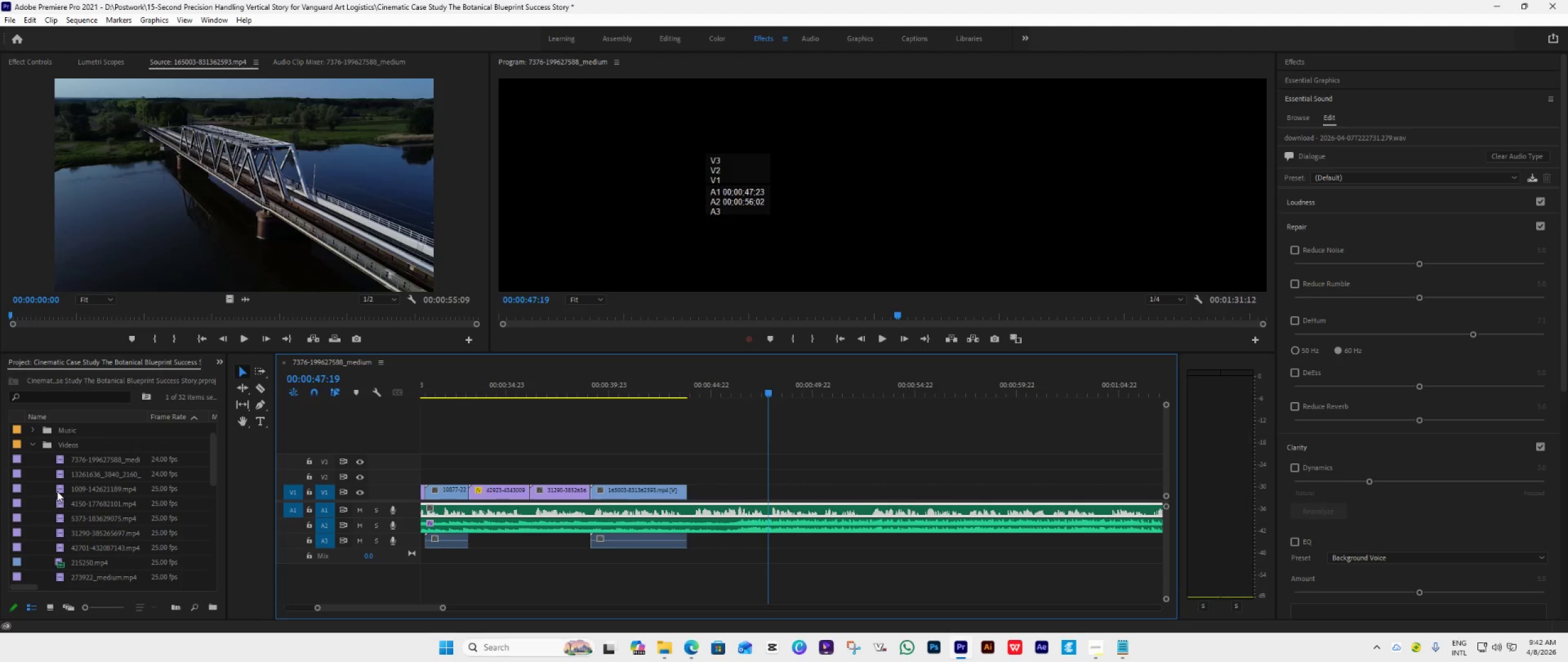 
double_click([57, 491])
 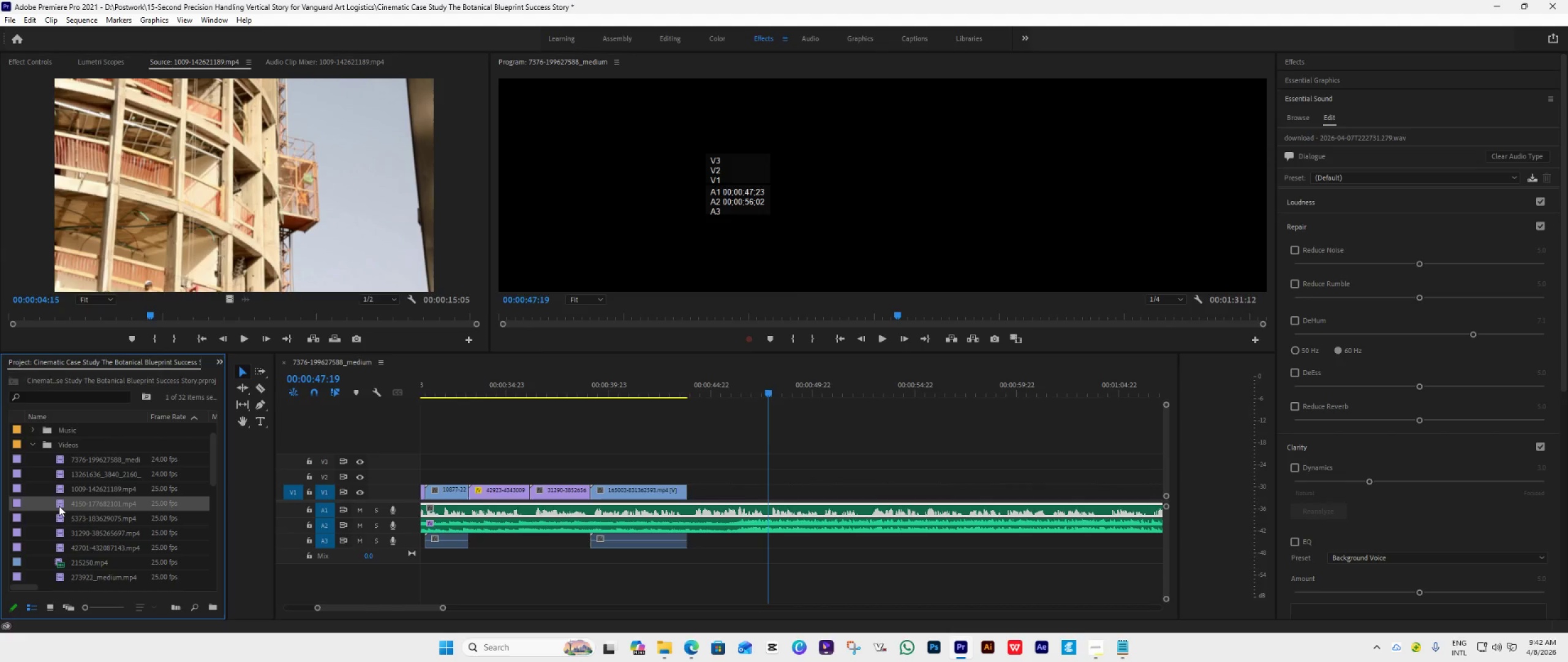 
double_click([59, 506])
 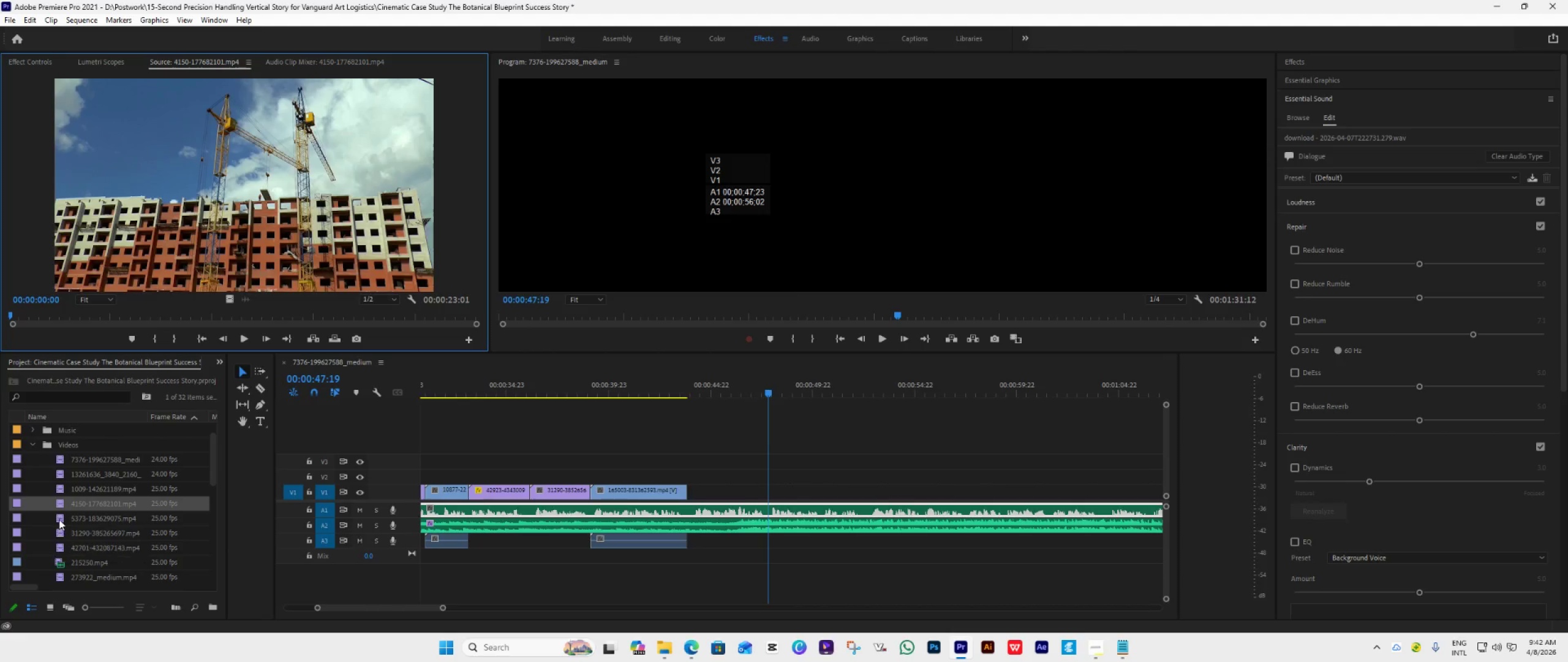 
double_click([58, 517])
 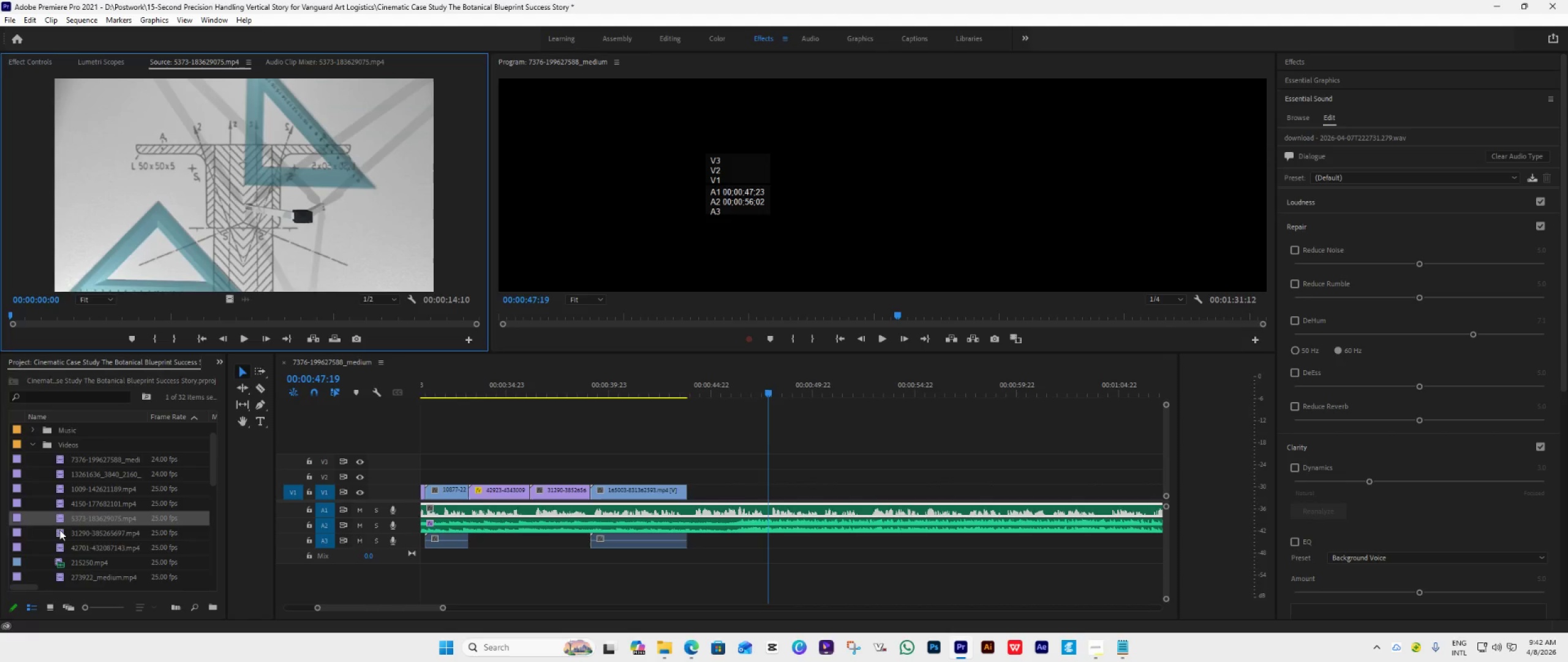 
double_click([59, 530])
 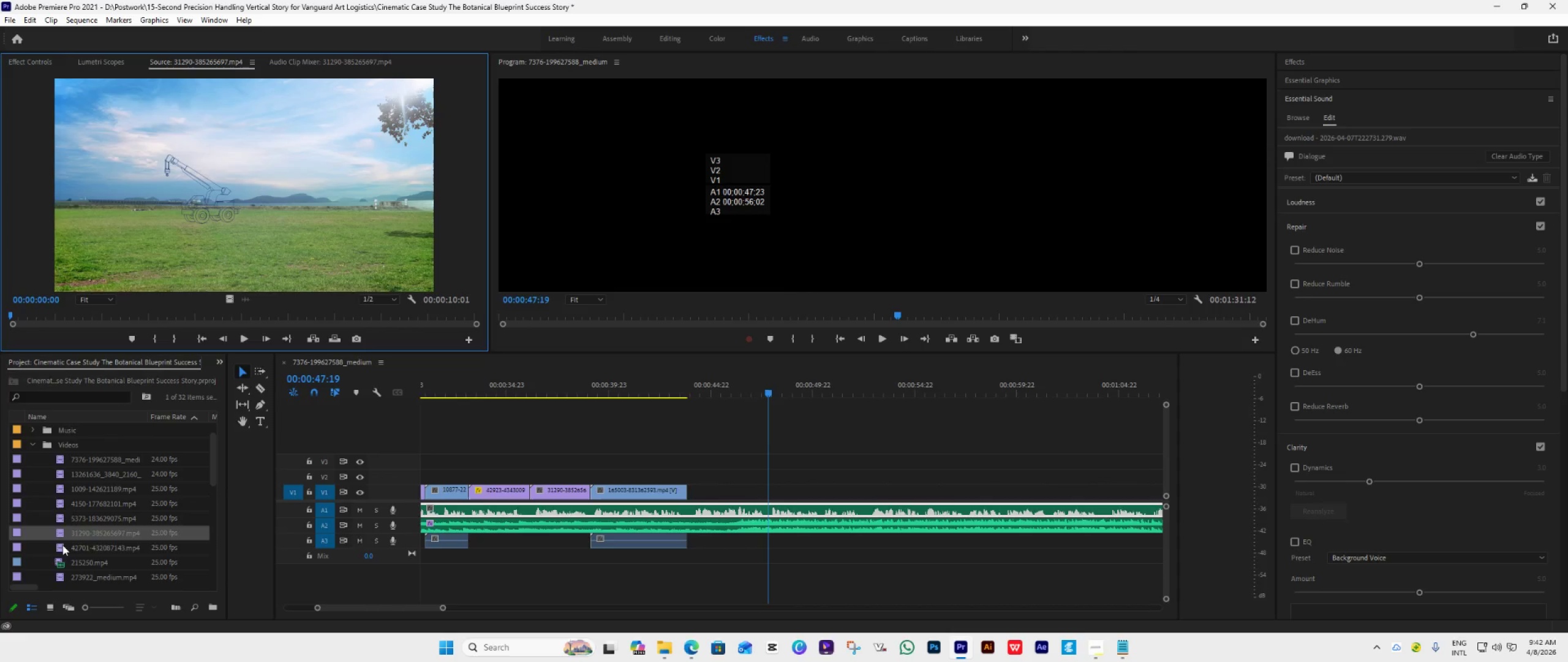 
double_click([61, 545])
 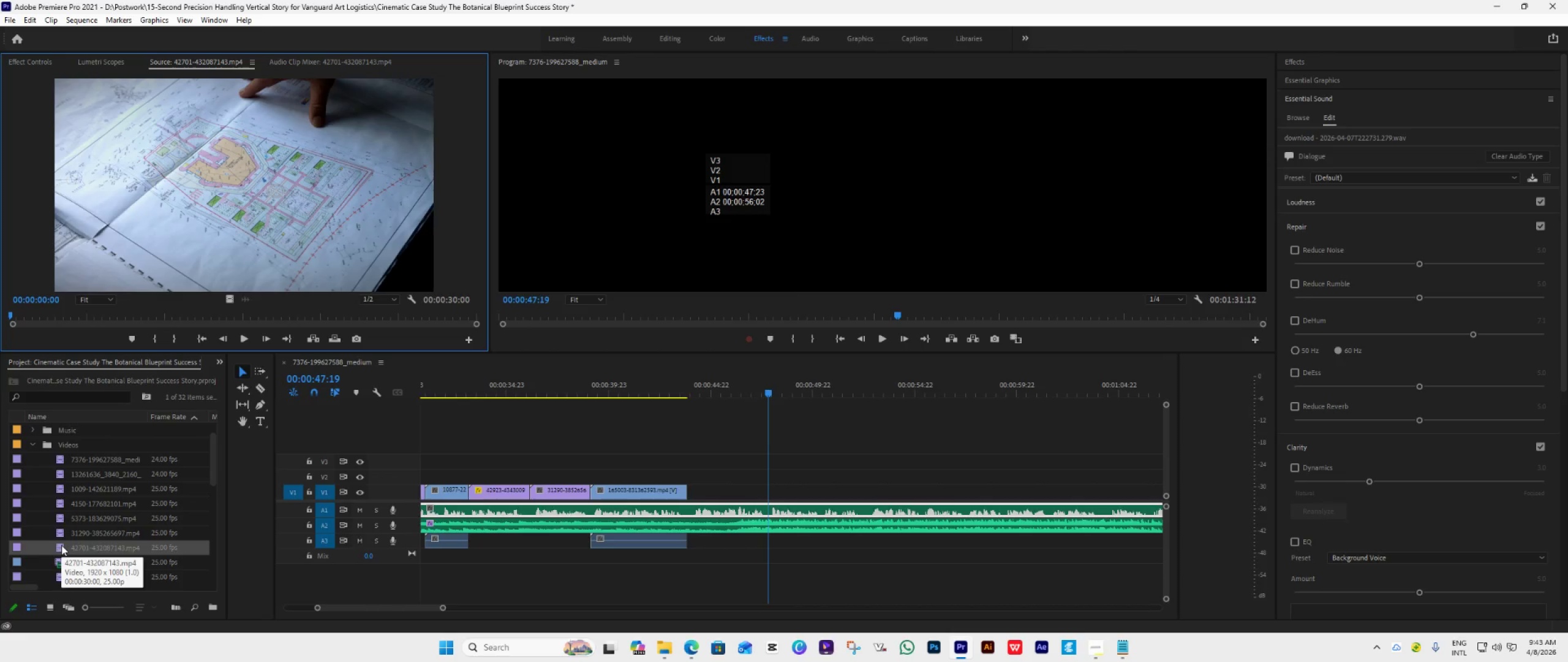 
scroll: coordinate [61, 545], scroll_direction: down, amount: 2.0
 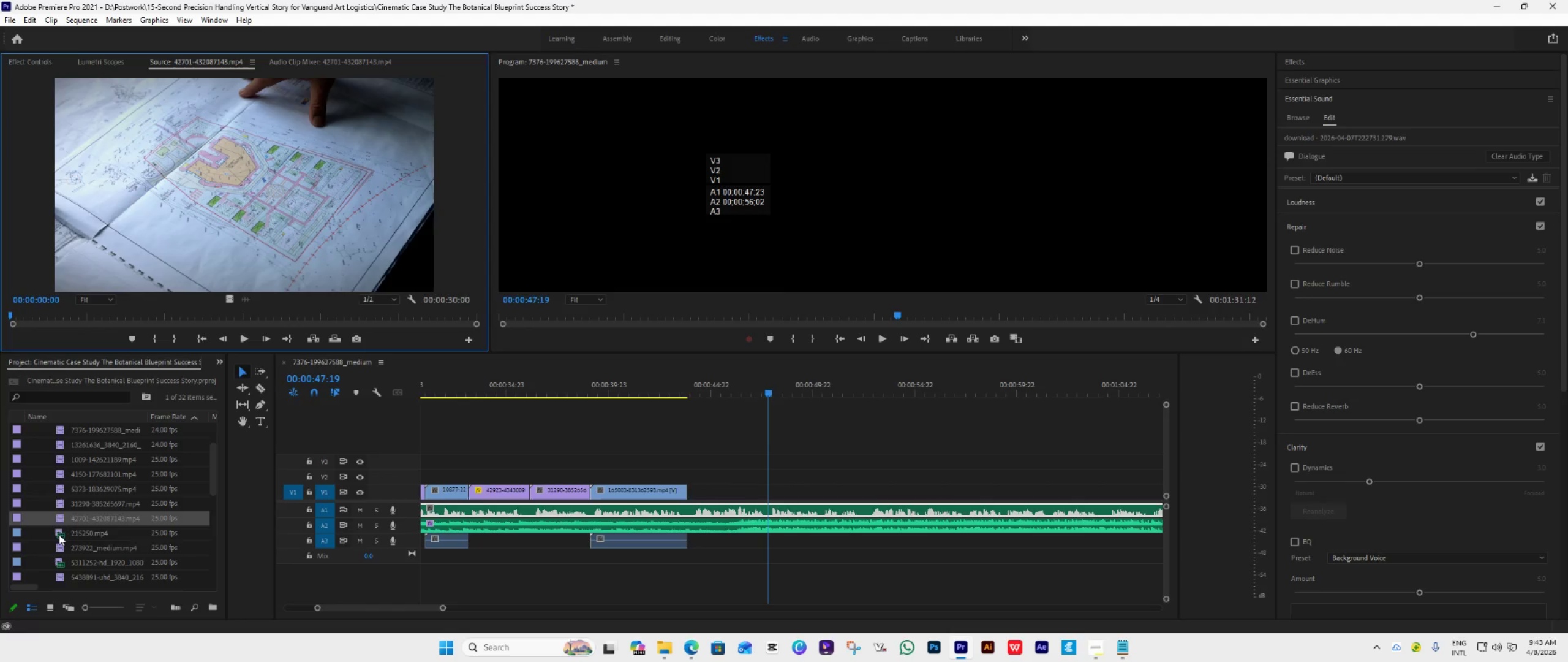 
double_click([59, 535])
 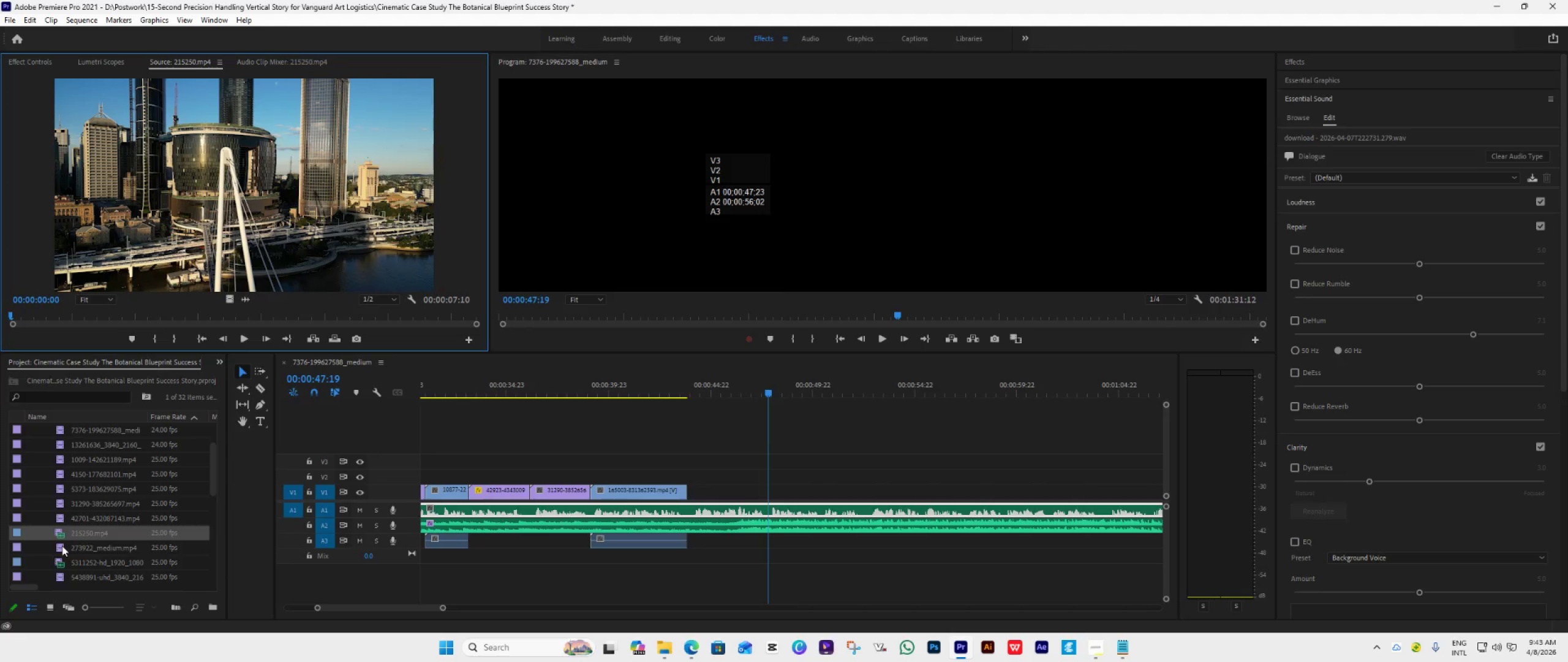 
double_click([62, 546])
 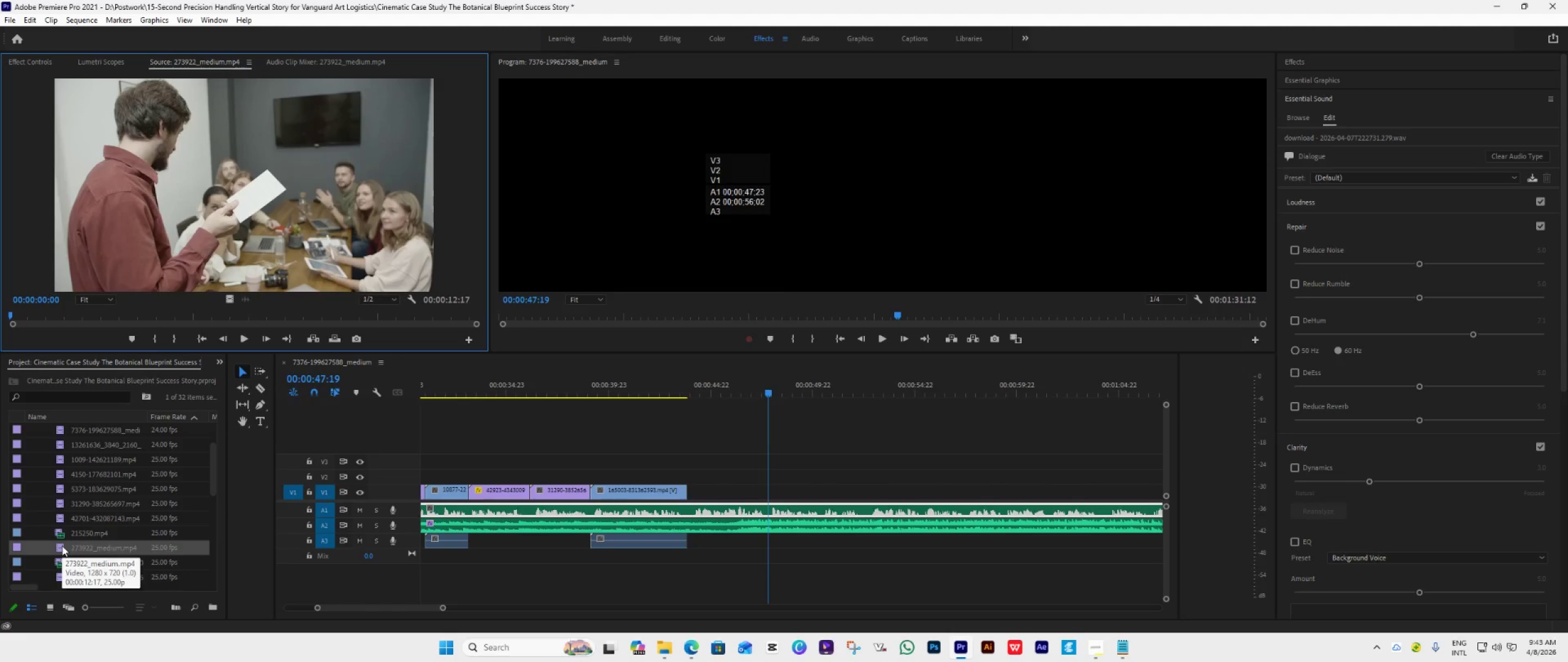 
scroll: coordinate [62, 546], scroll_direction: down, amount: 2.0
 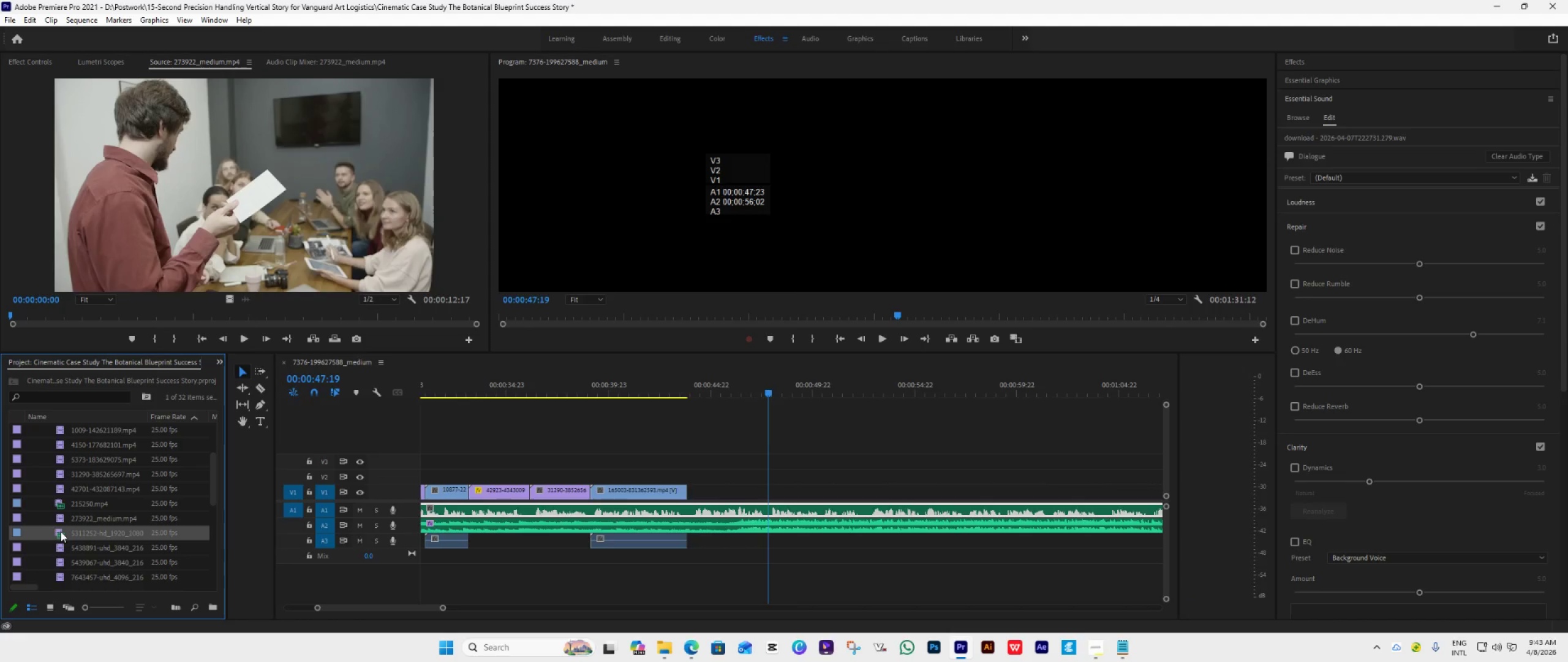 
double_click([61, 531])
 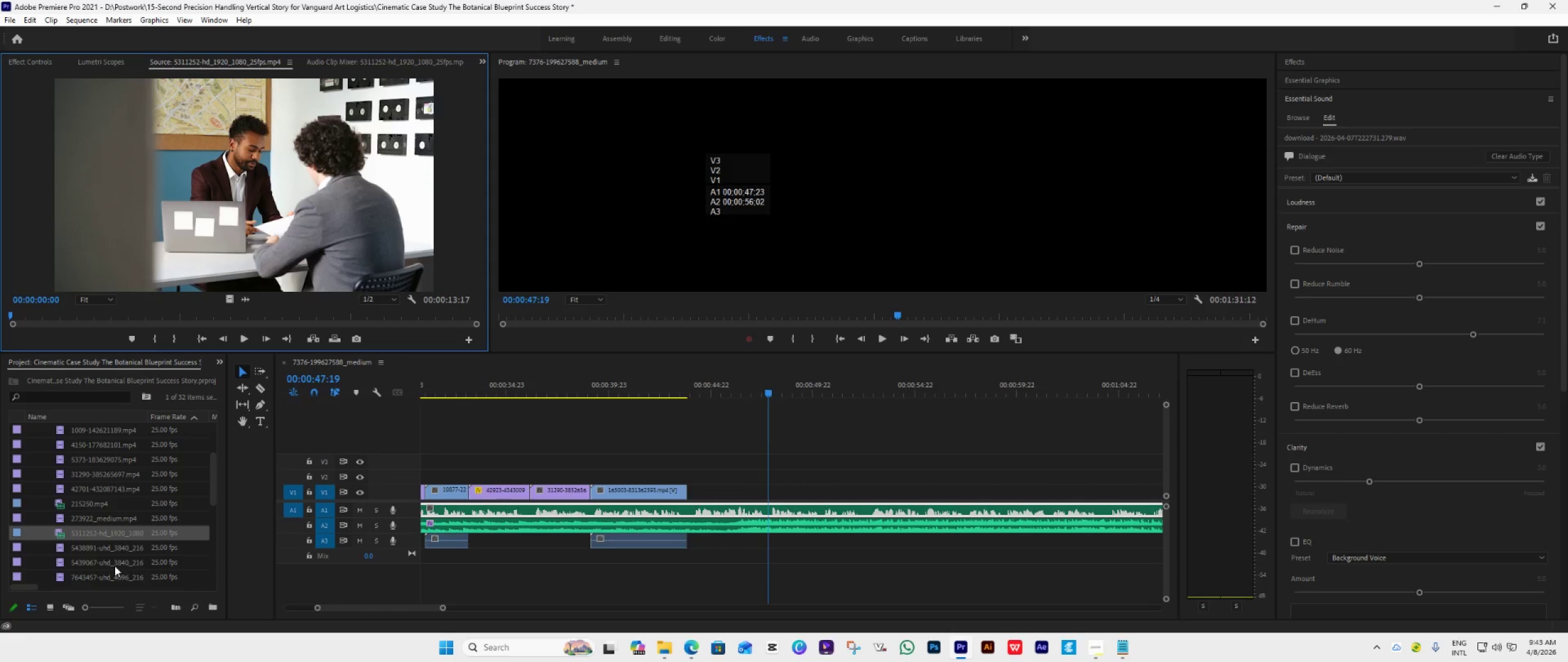 
left_click_drag(start_coordinate=[80, 536], to_coordinate=[691, 462])
 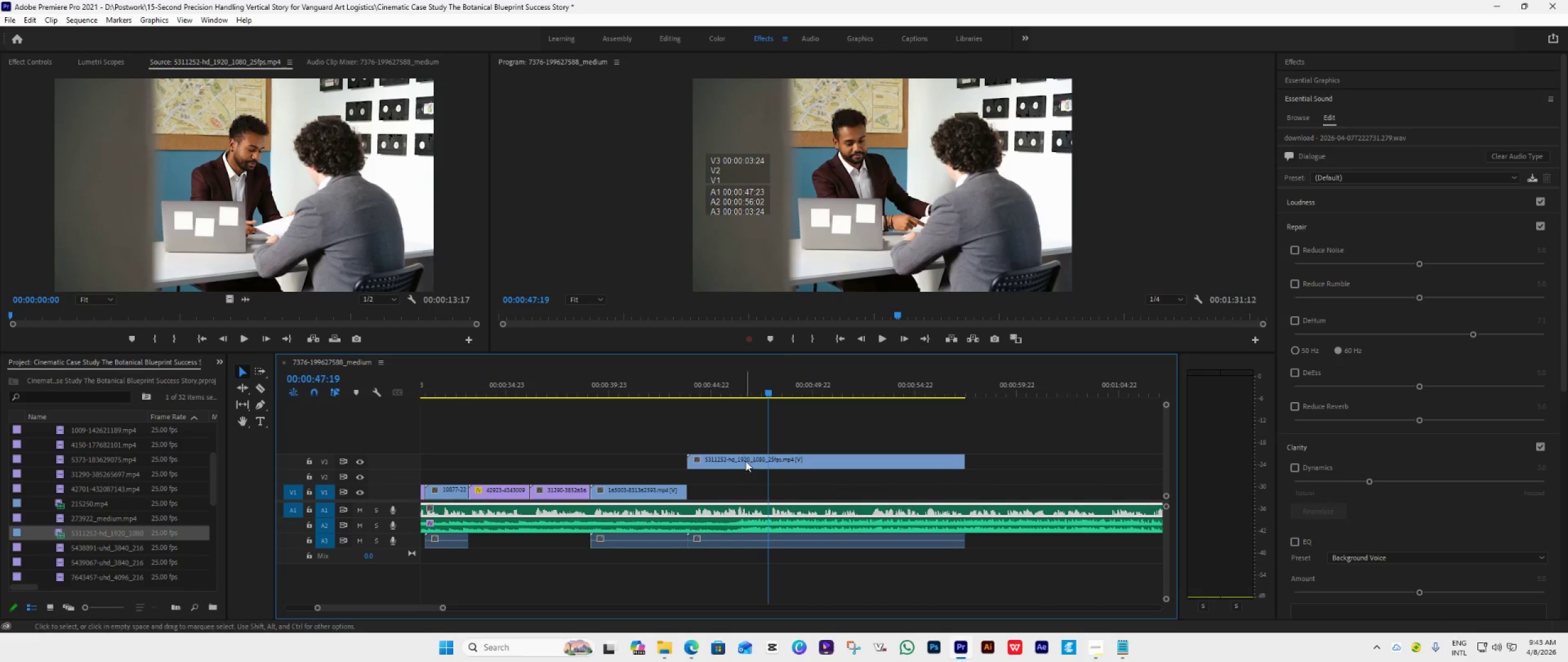 
left_click_drag(start_coordinate=[748, 459], to_coordinate=[745, 485])
 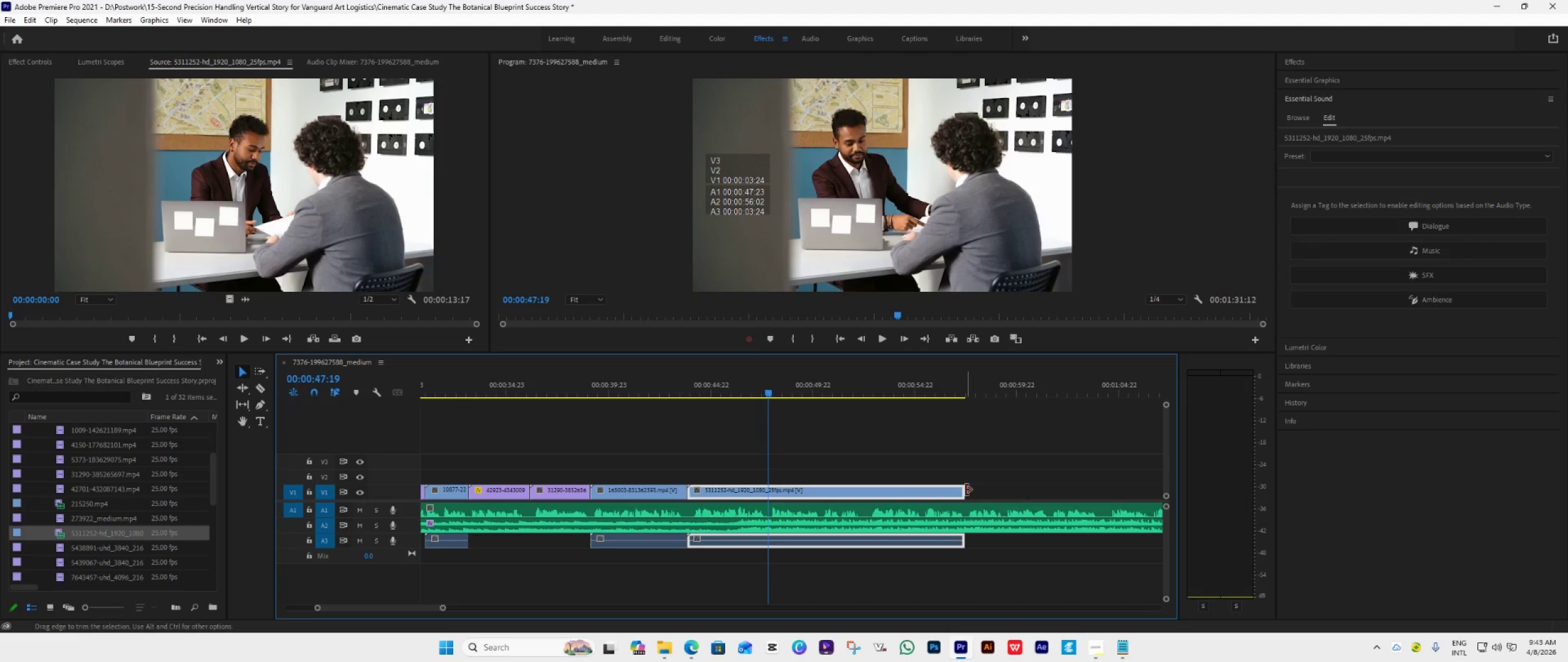 
left_click_drag(start_coordinate=[966, 492], to_coordinate=[766, 512])
 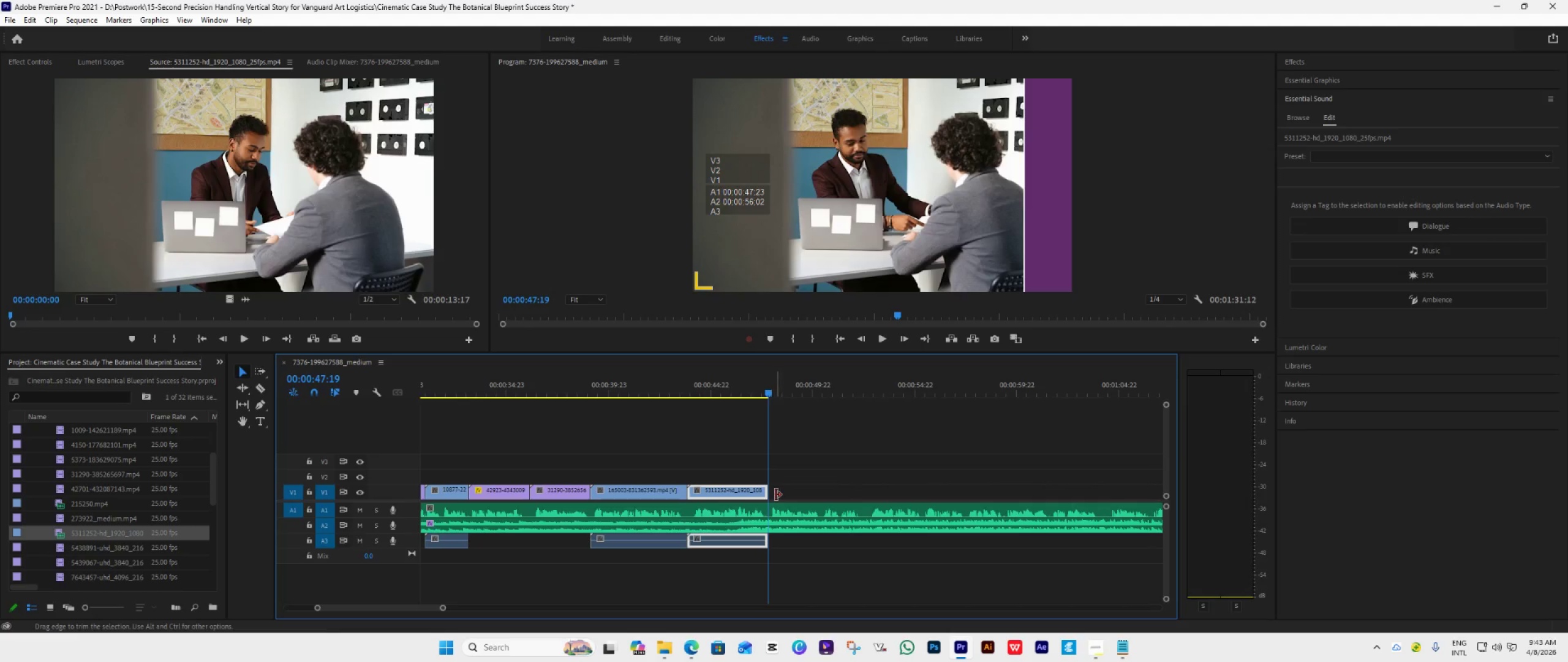 
key(Space)
 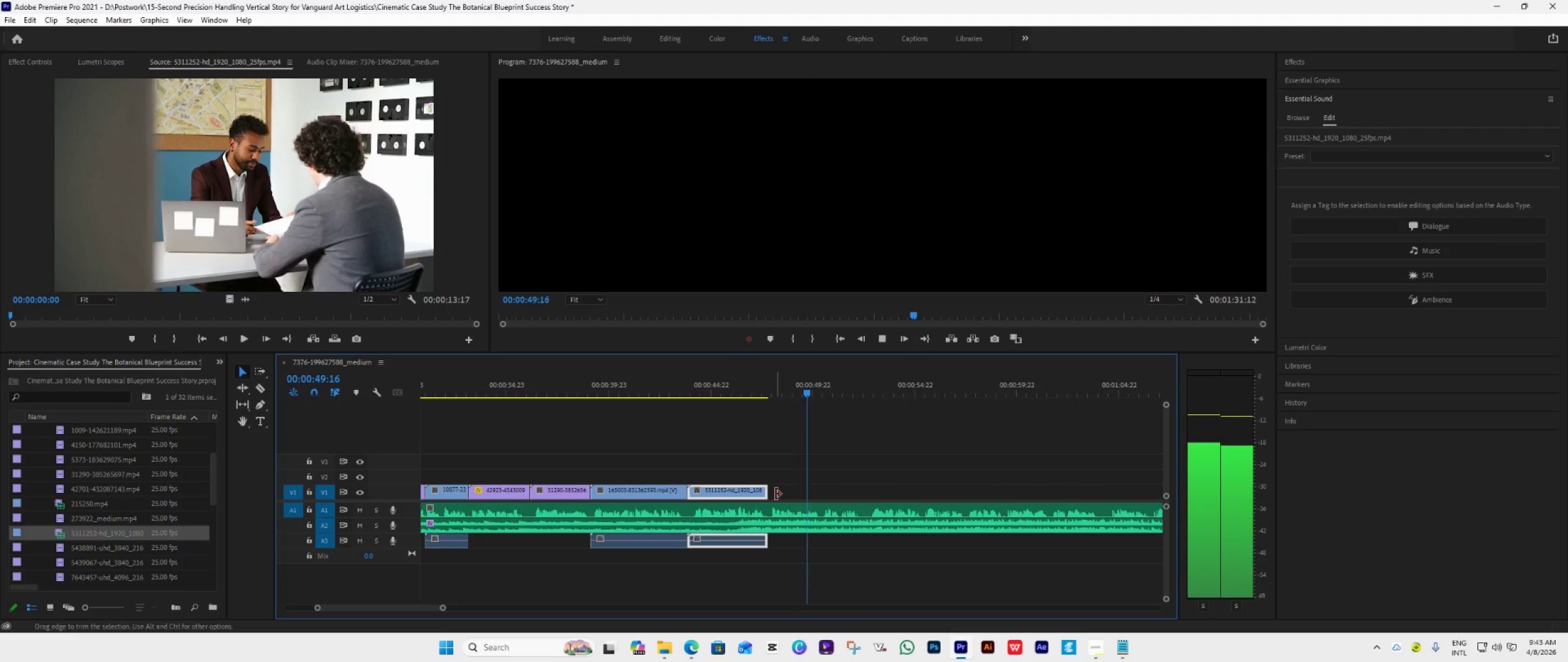 
key(Space)
 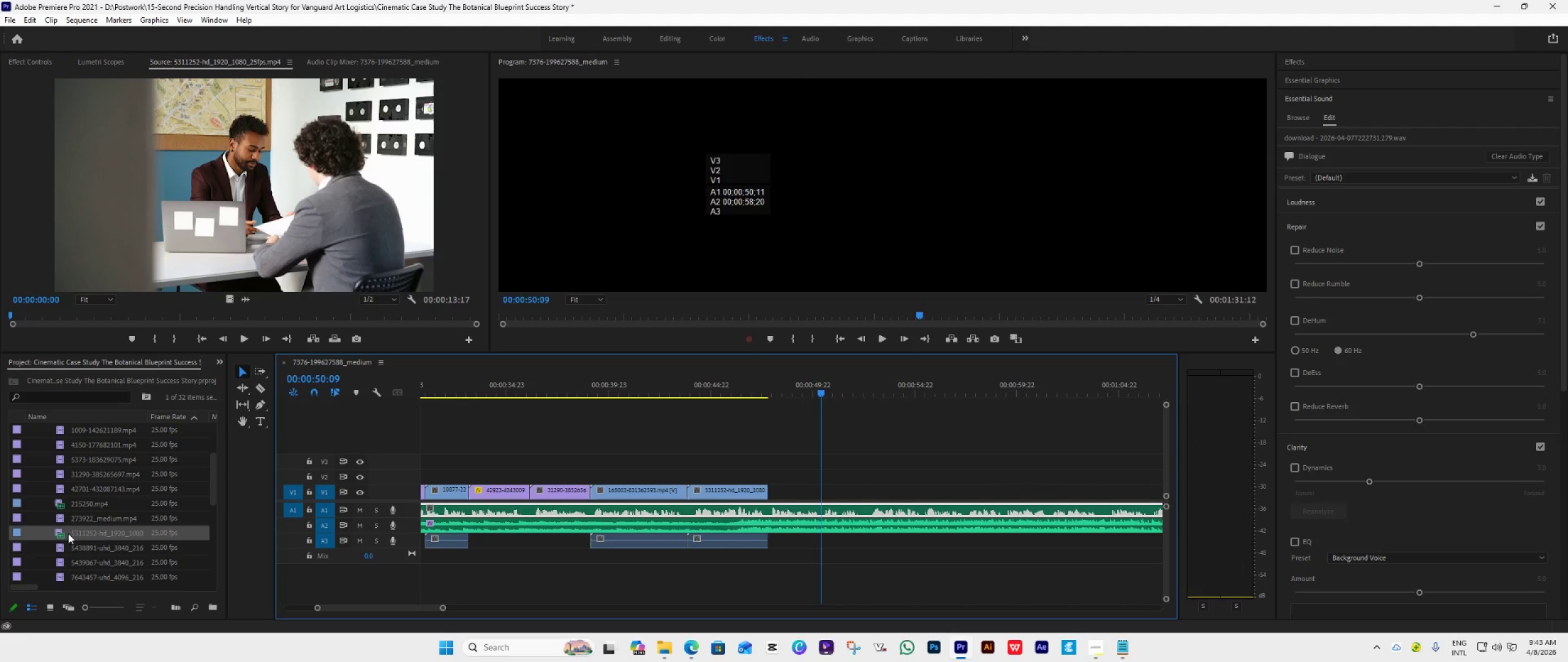 
double_click([62, 550])
 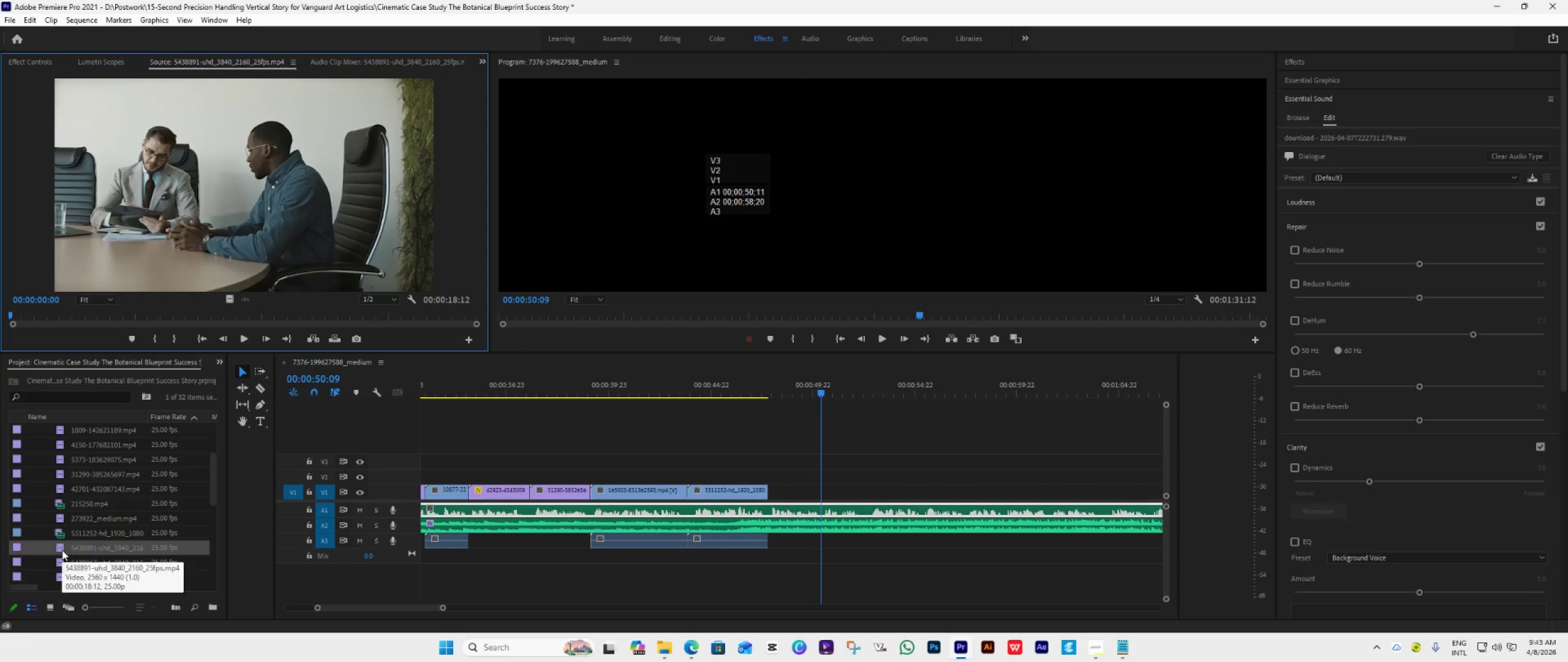 
scroll: coordinate [62, 550], scroll_direction: down, amount: 3.0
 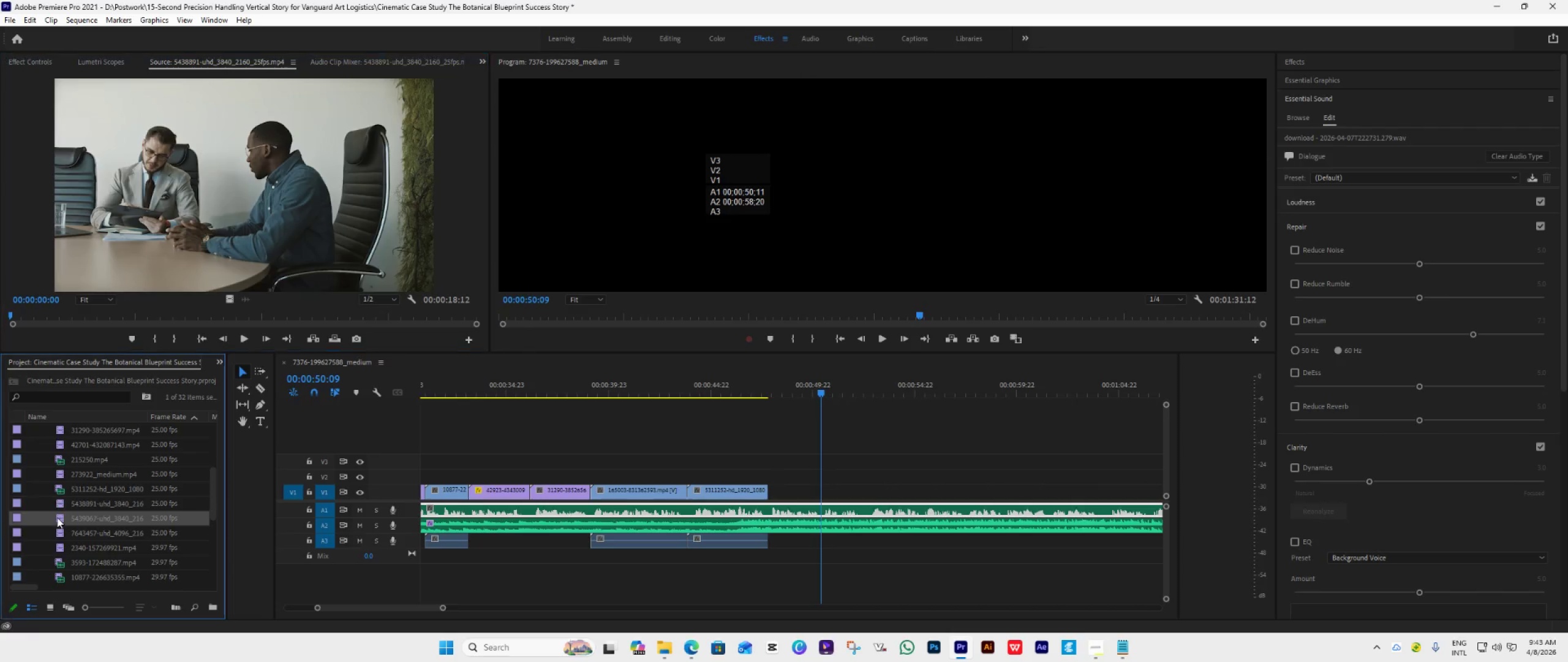 
double_click([57, 517])
 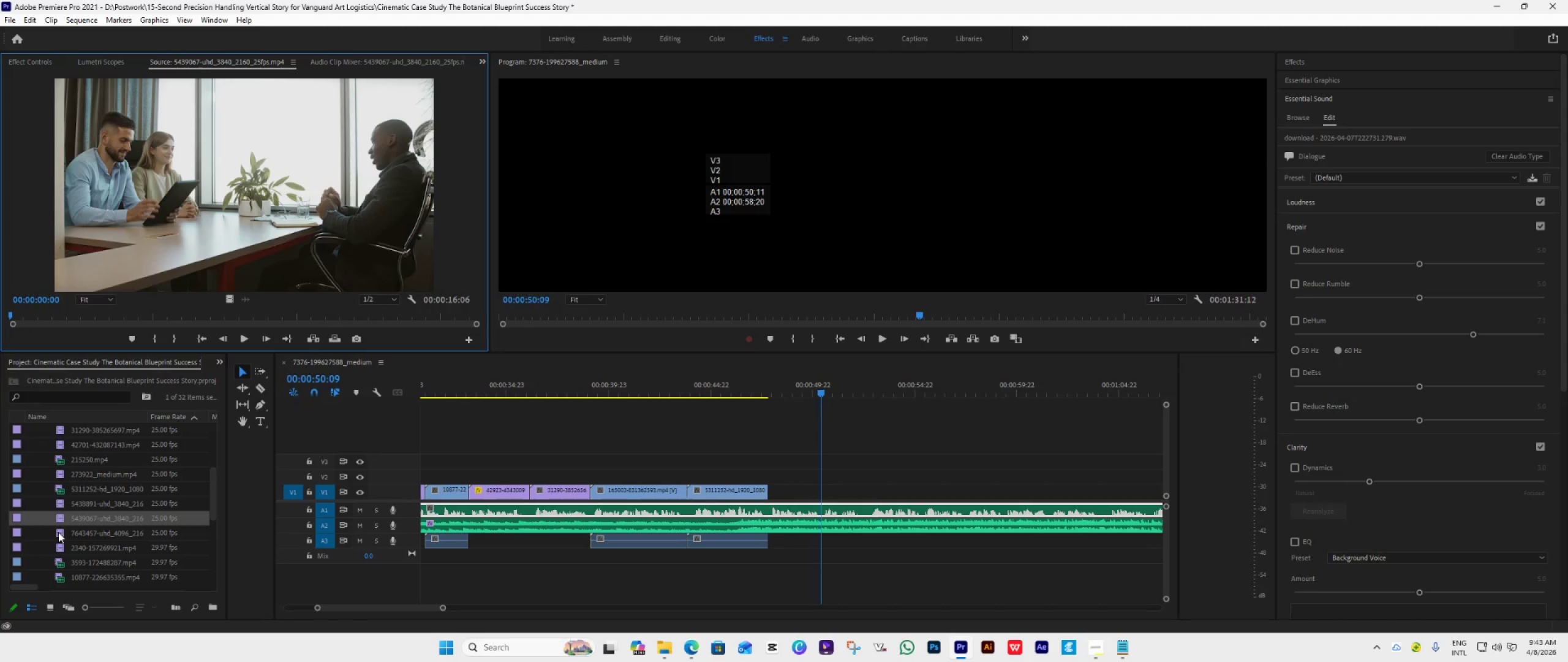 
double_click([58, 532])
 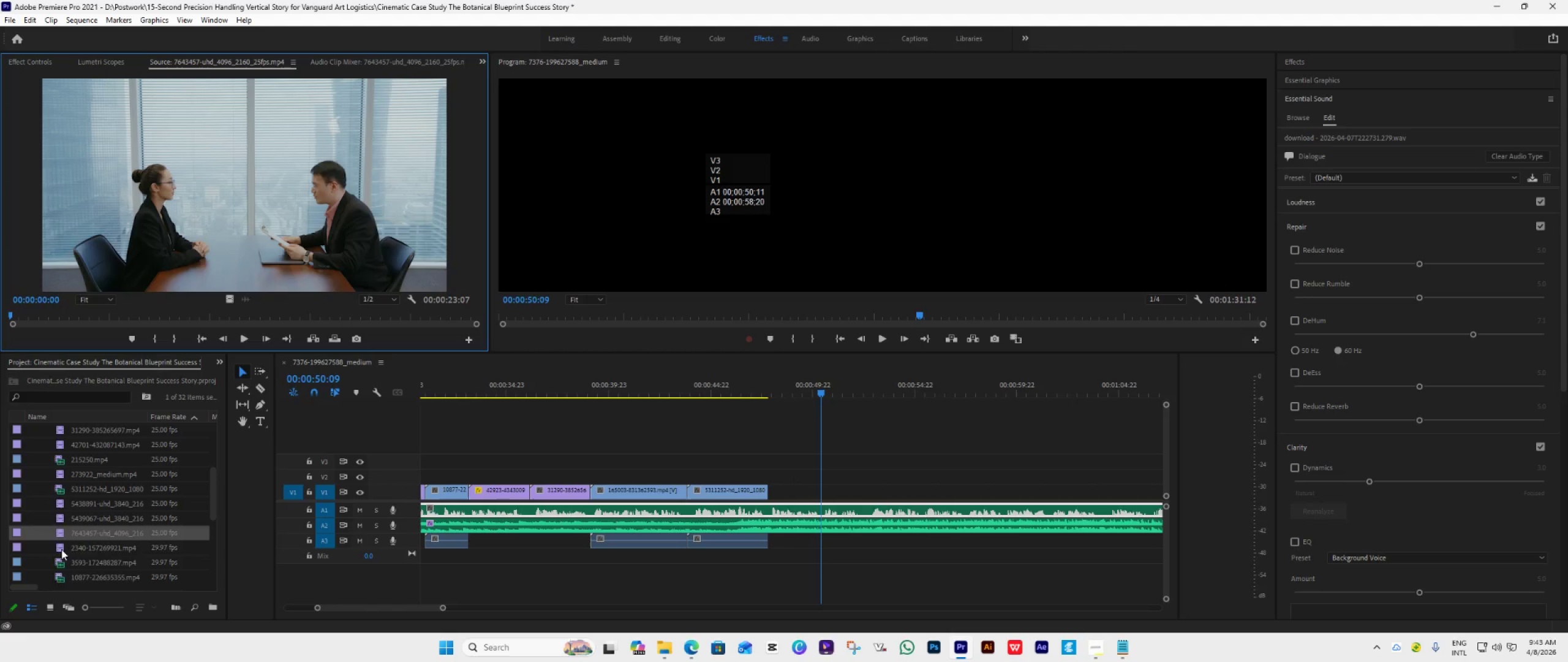 
double_click([61, 549])
 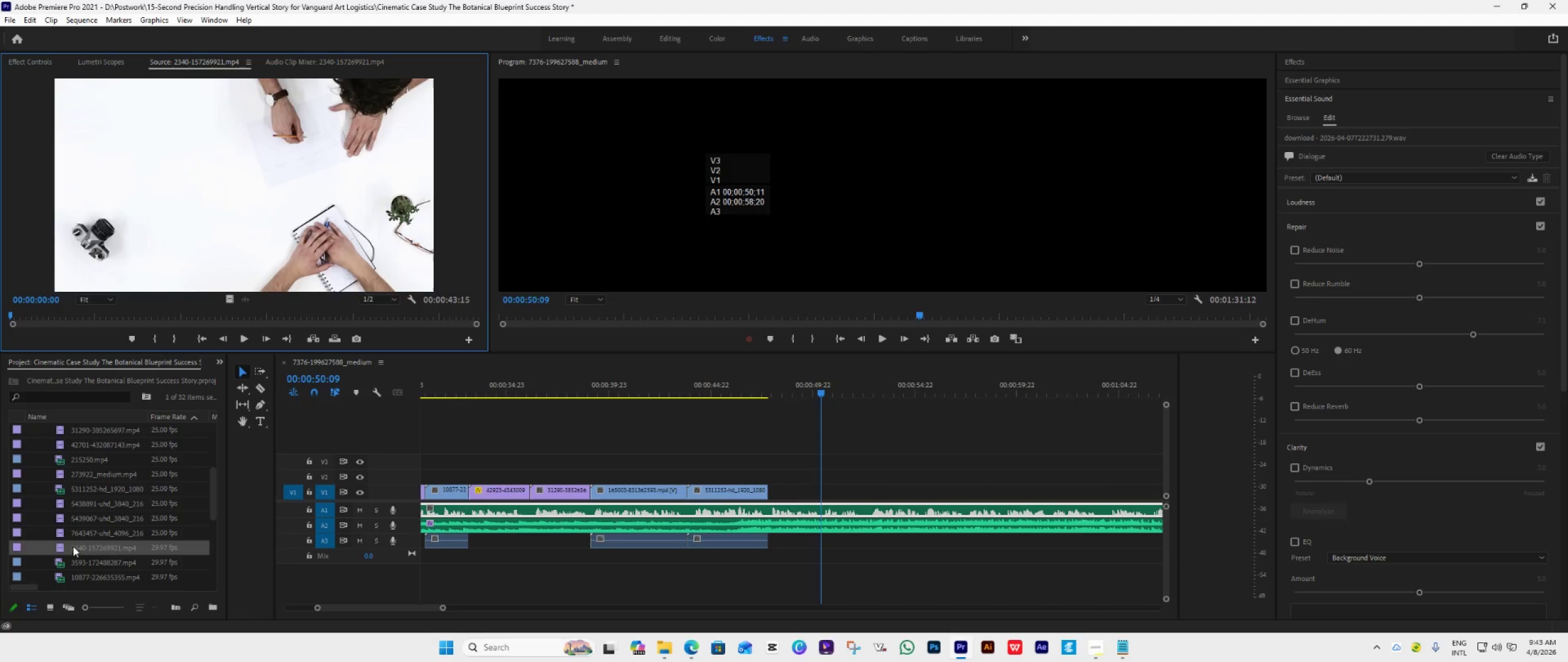 
scroll: coordinate [80, 544], scroll_direction: down, amount: 3.0
 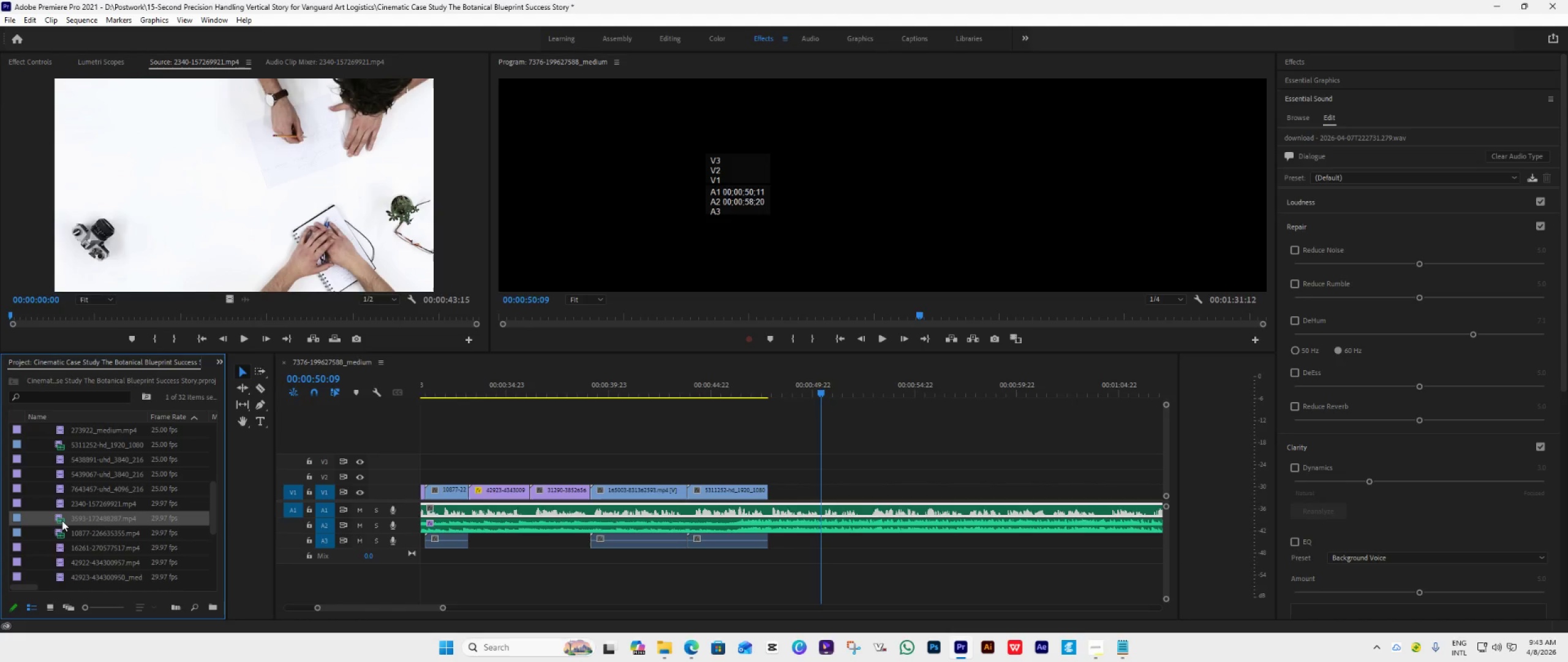 
double_click([62, 520])
 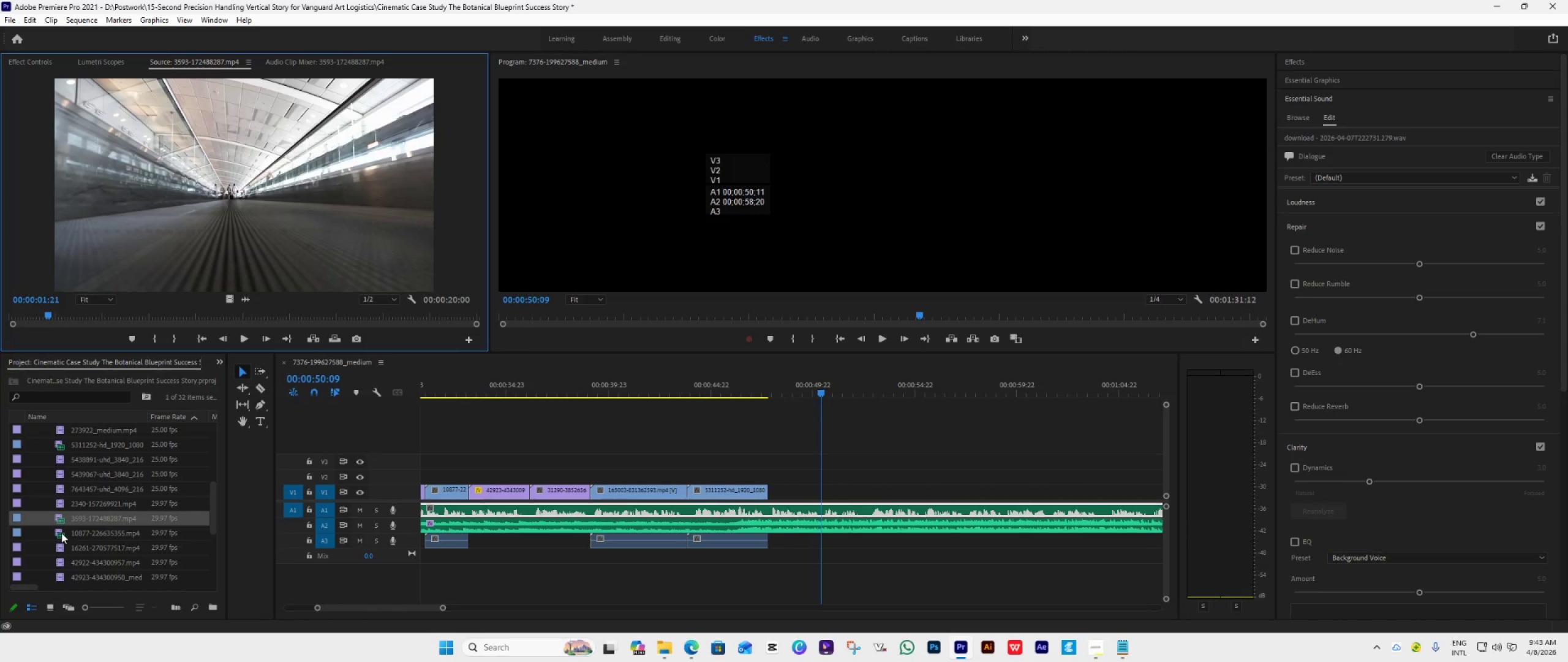 
double_click([61, 533])
 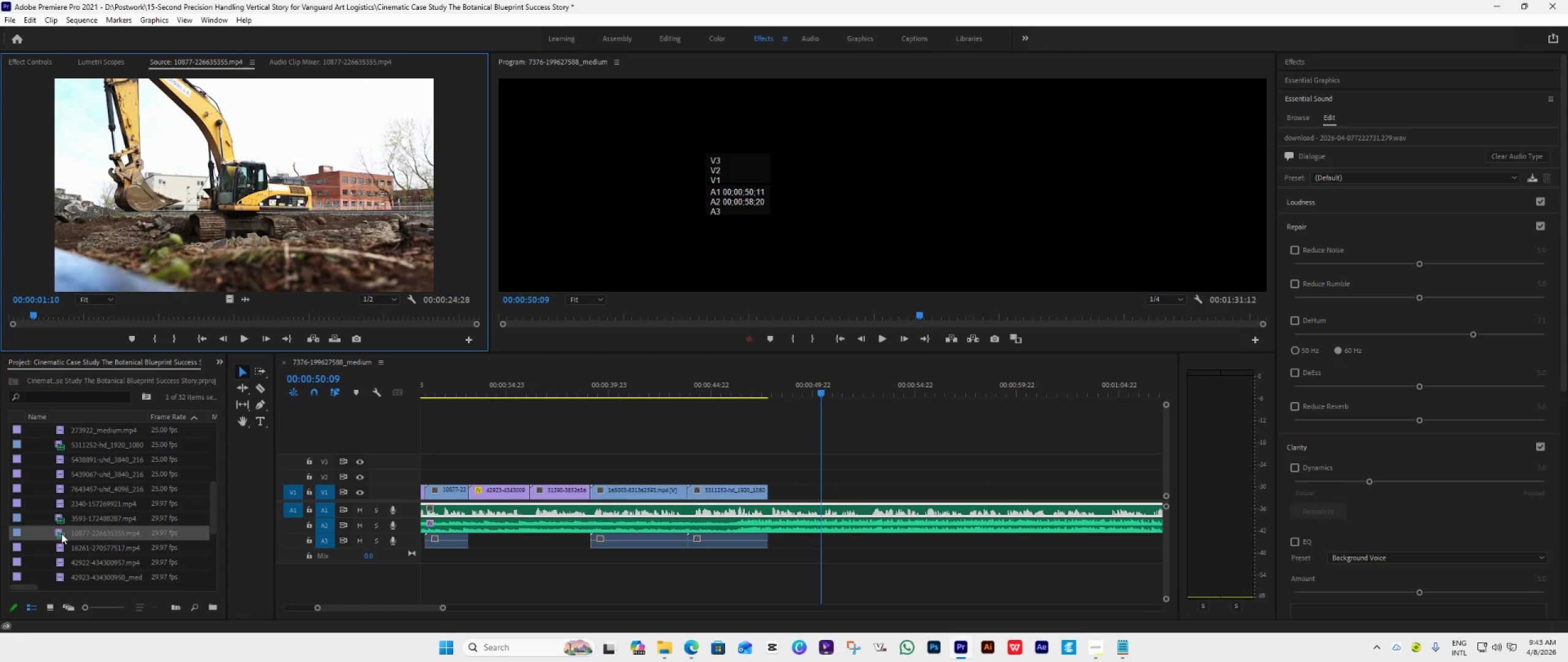 
scroll: coordinate [61, 533], scroll_direction: down, amount: 4.0
 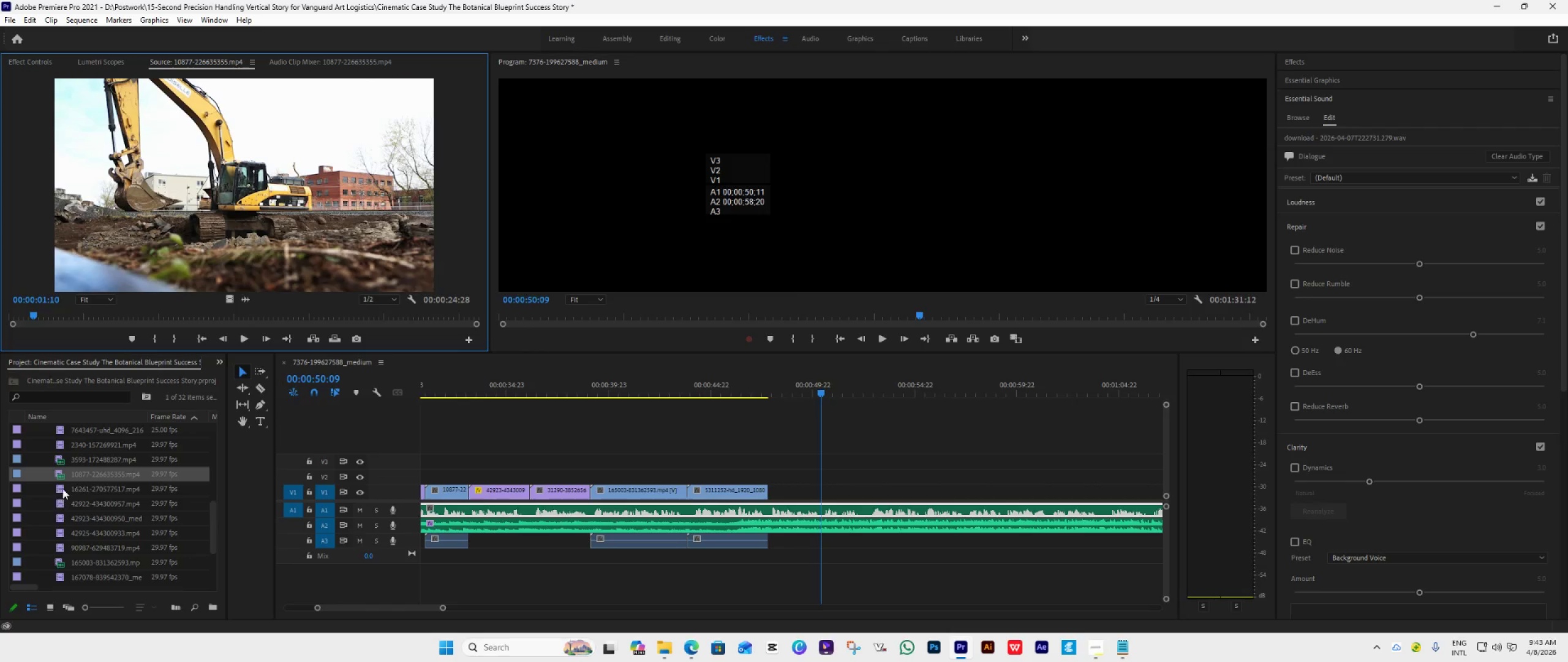 
double_click([62, 489])
 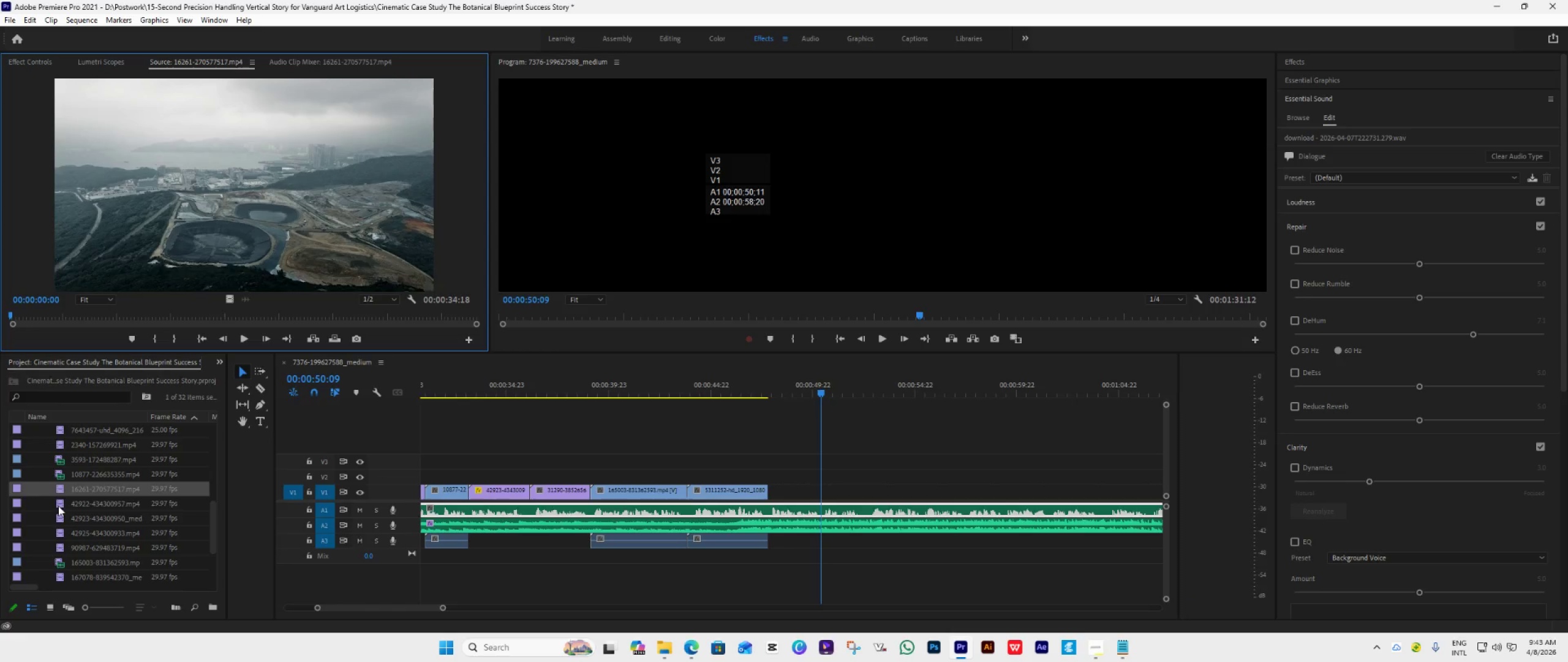 
double_click([58, 506])
 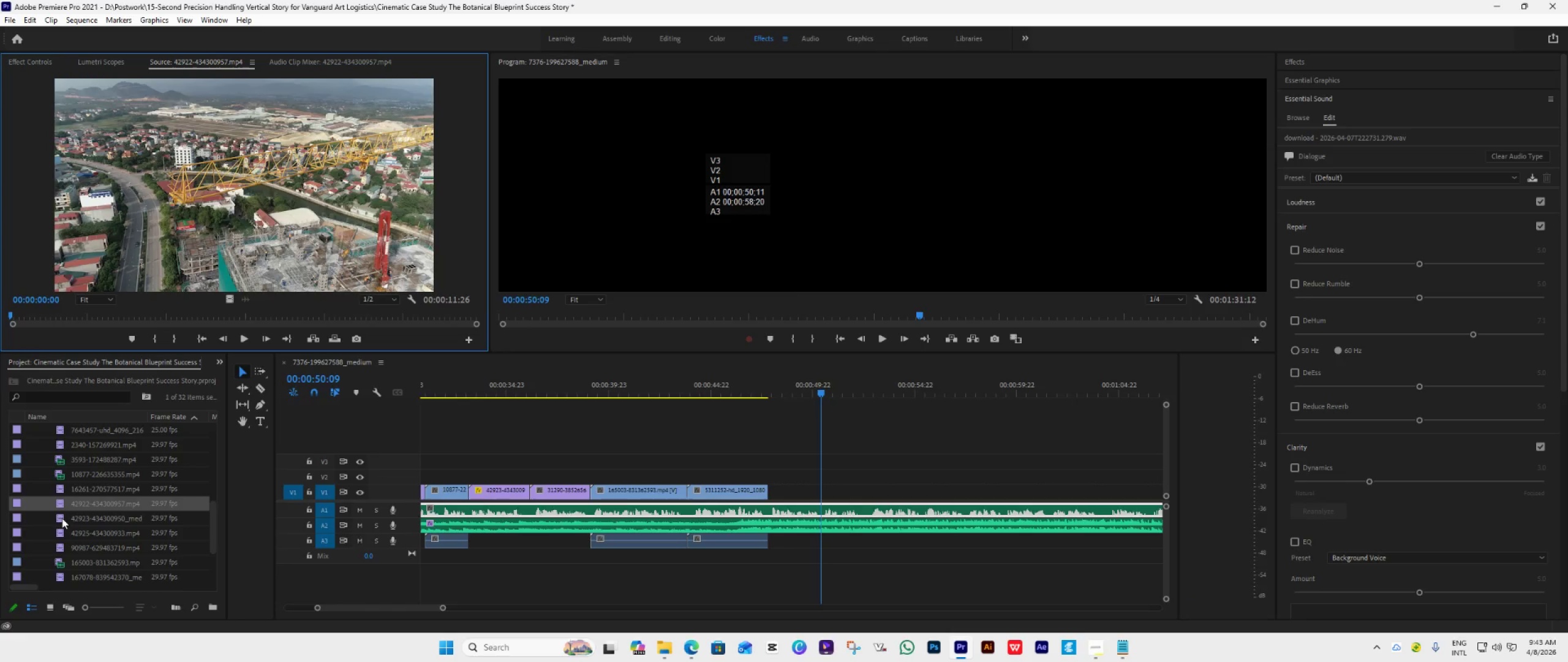 
double_click([62, 518])
 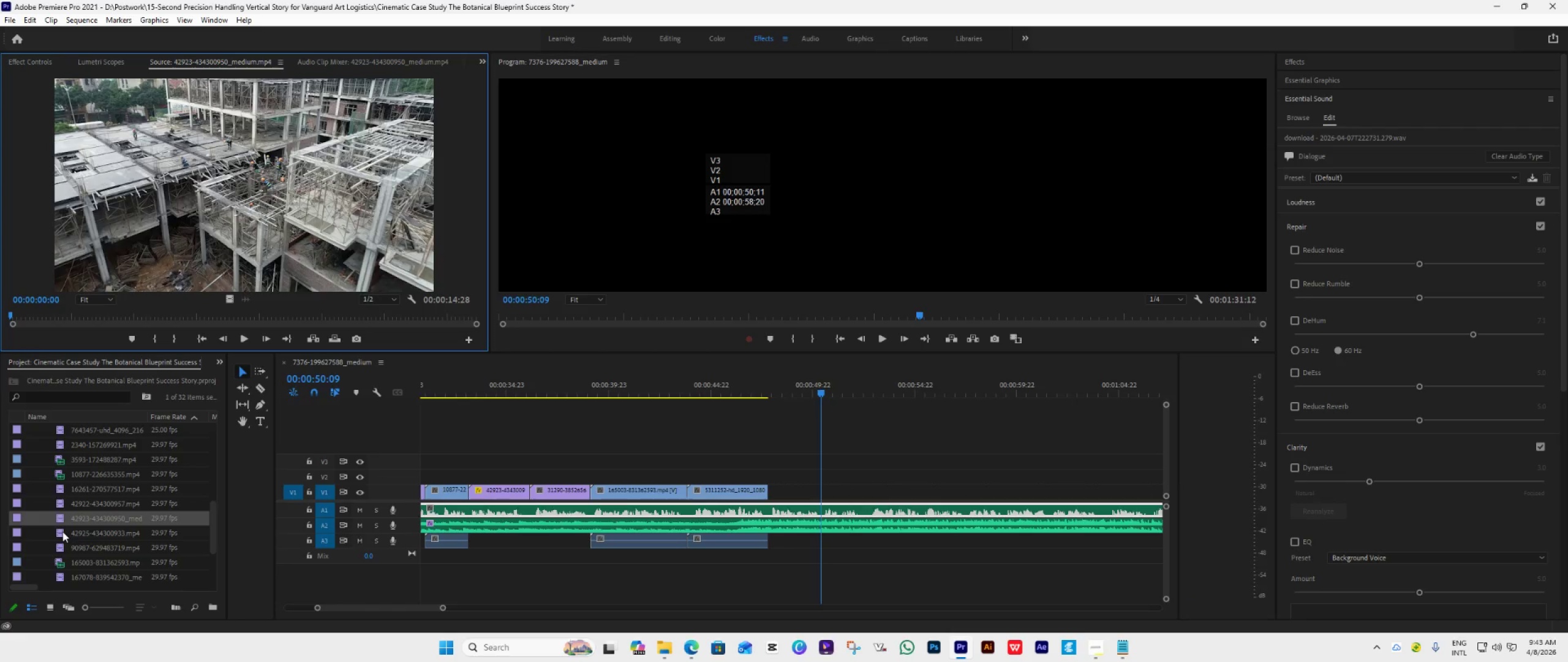 
double_click([62, 531])
 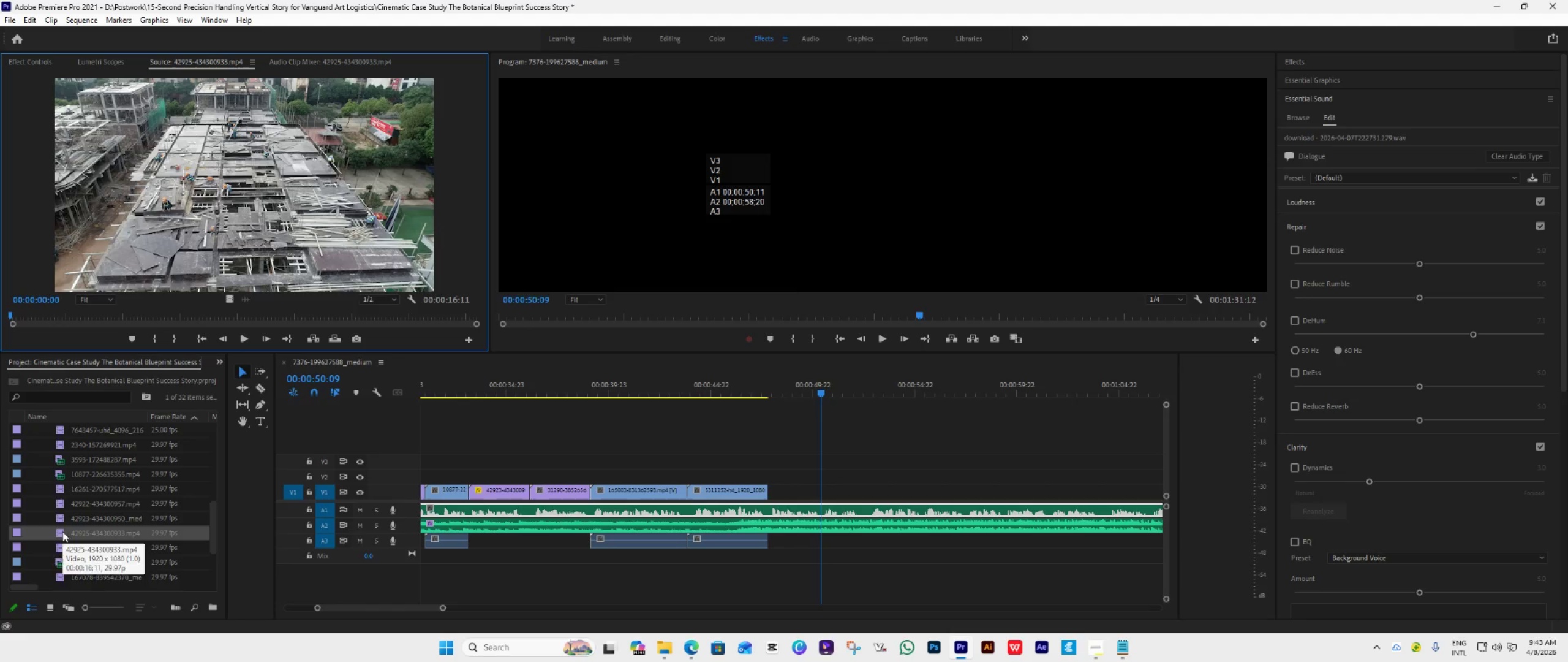 
scroll: coordinate [62, 531], scroll_direction: down, amount: 3.0
 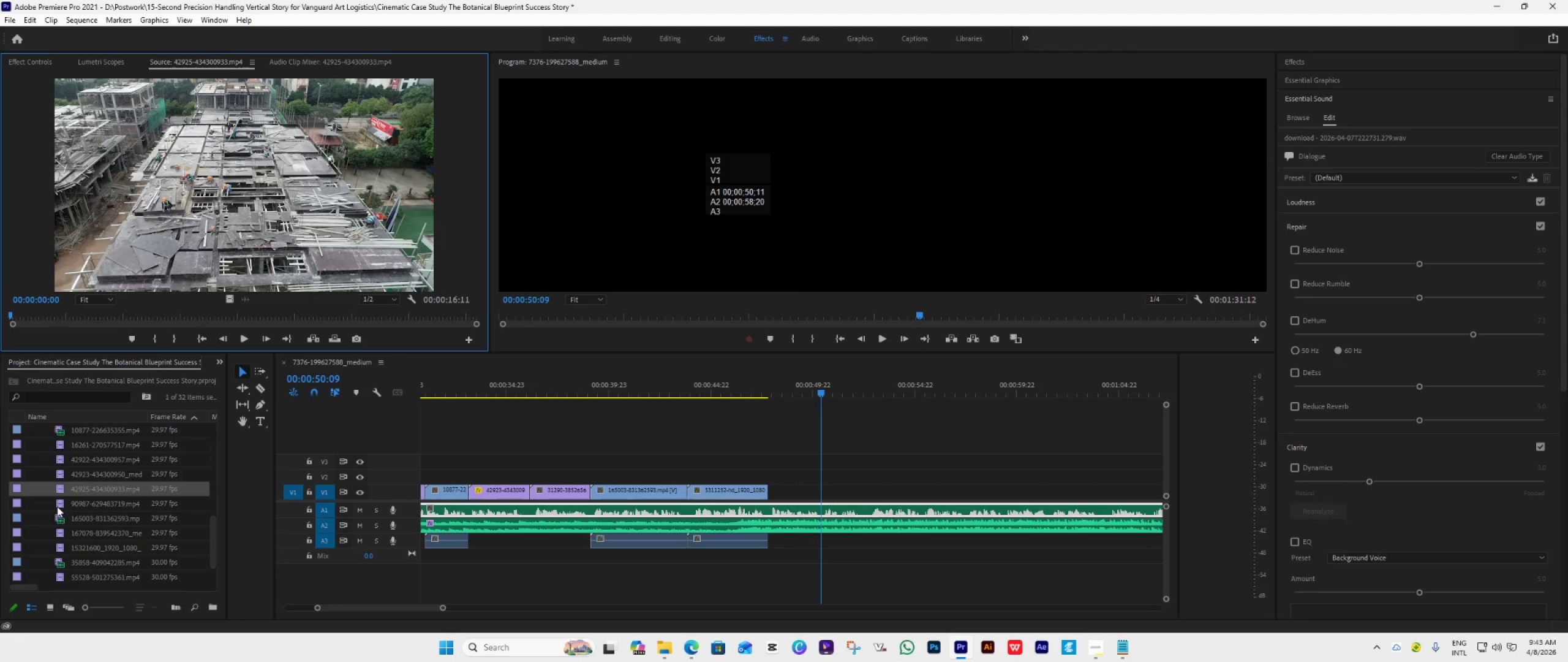 
double_click([57, 506])
 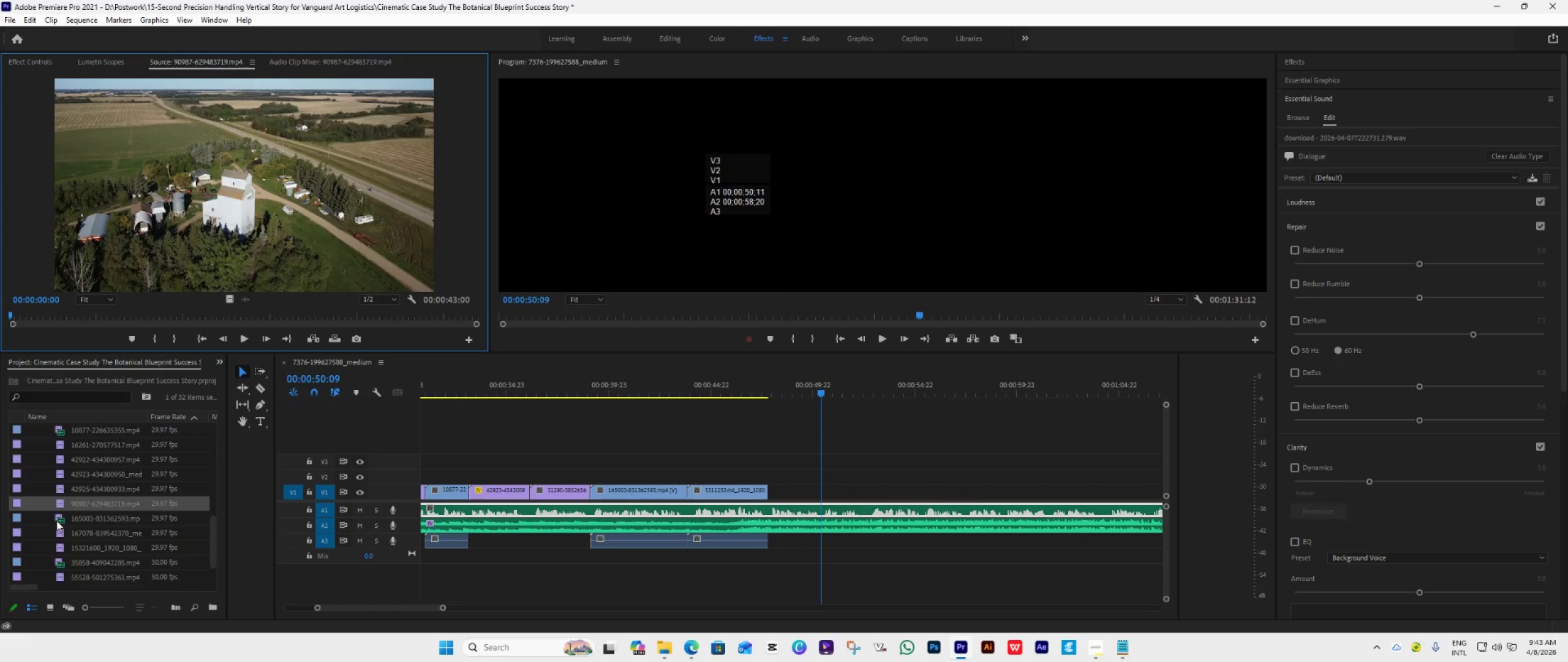 
double_click([56, 520])
 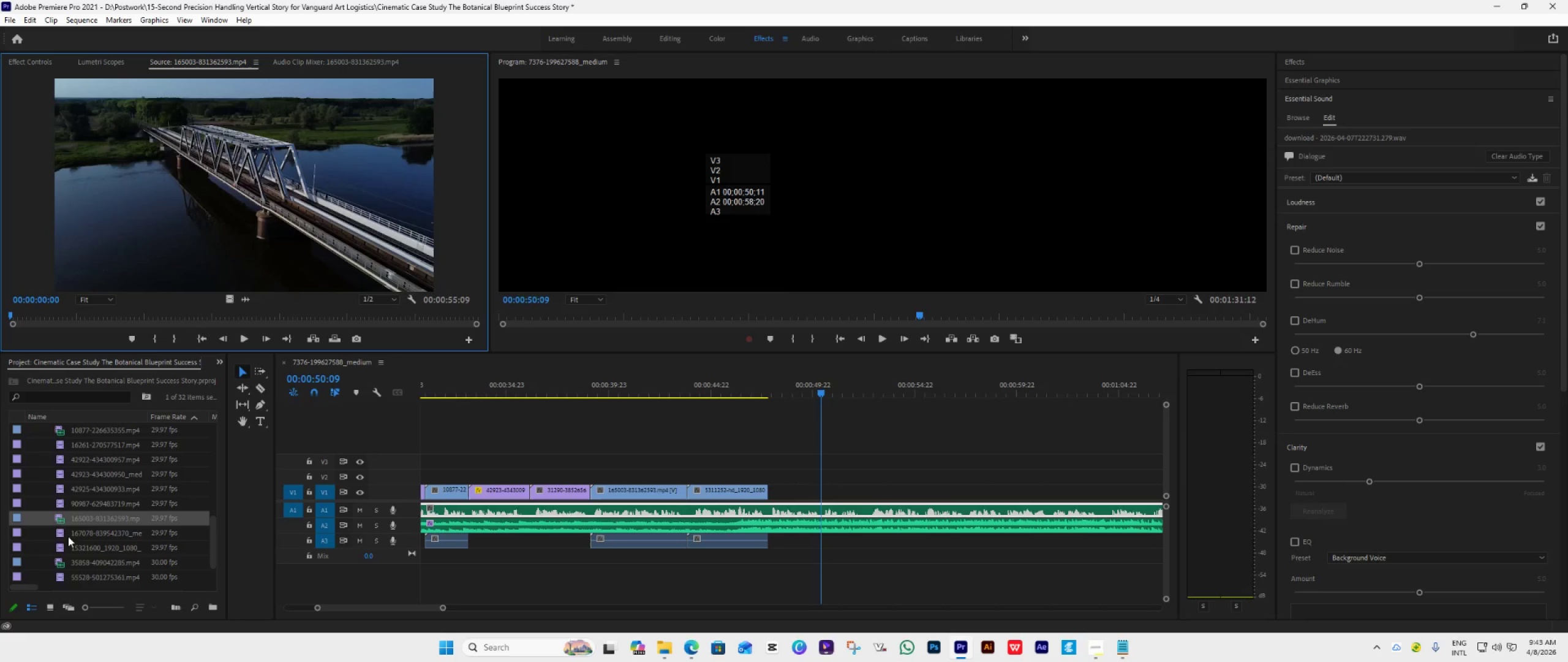 
double_click([63, 533])
 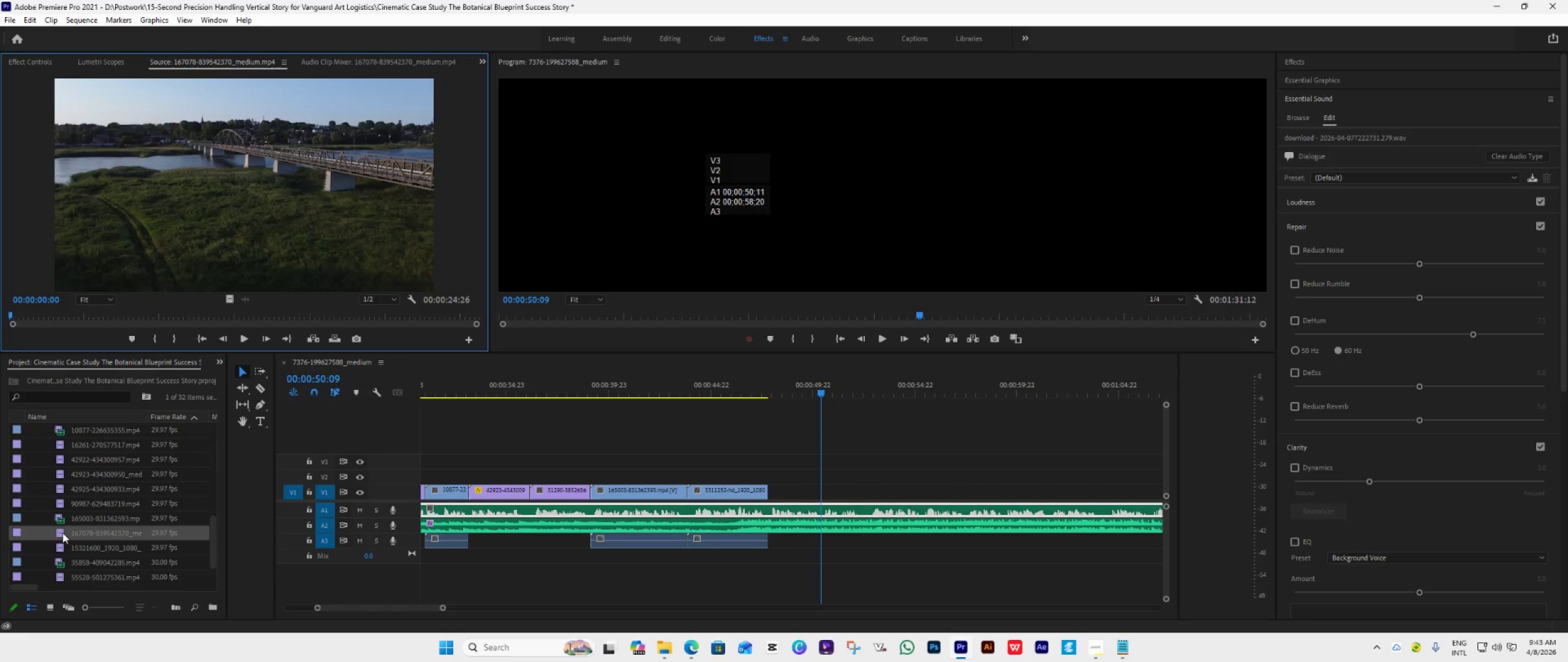 
scroll: coordinate [62, 533], scroll_direction: down, amount: 2.0
 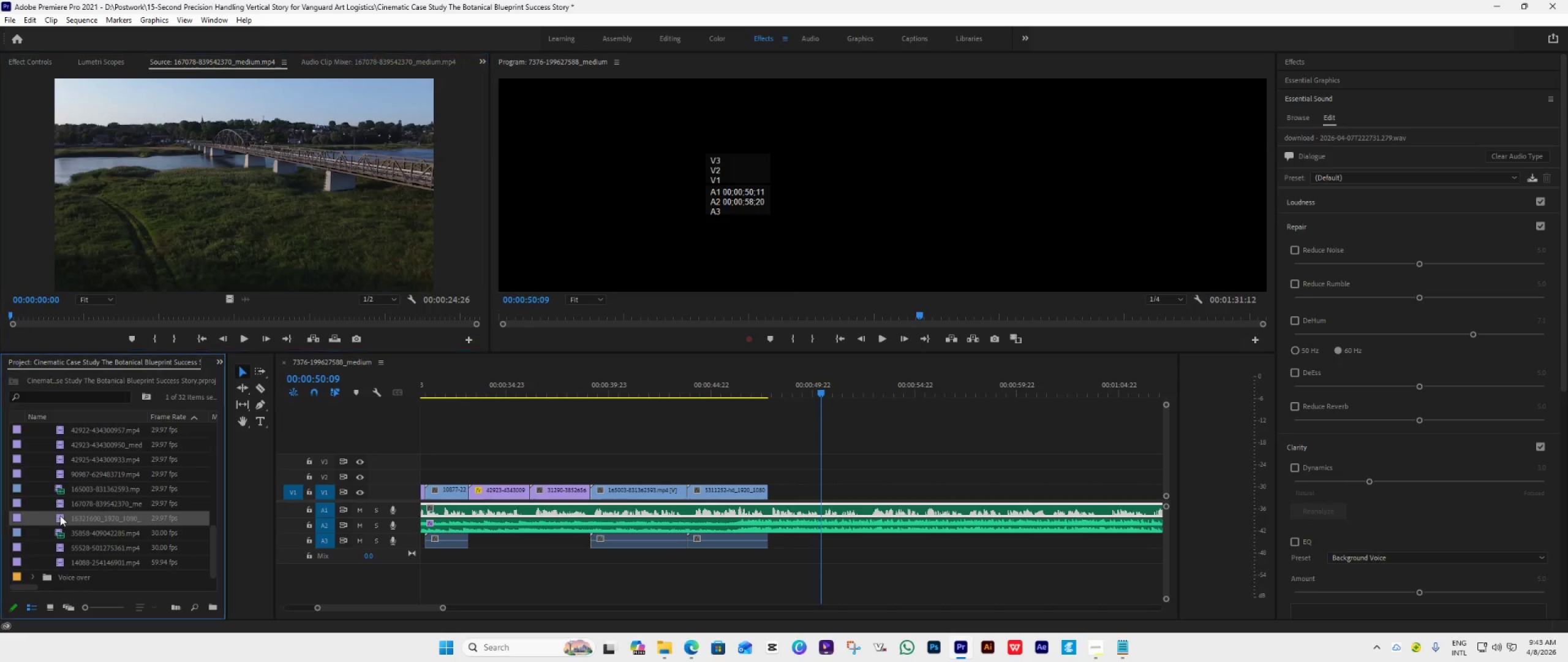 
double_click([60, 516])
 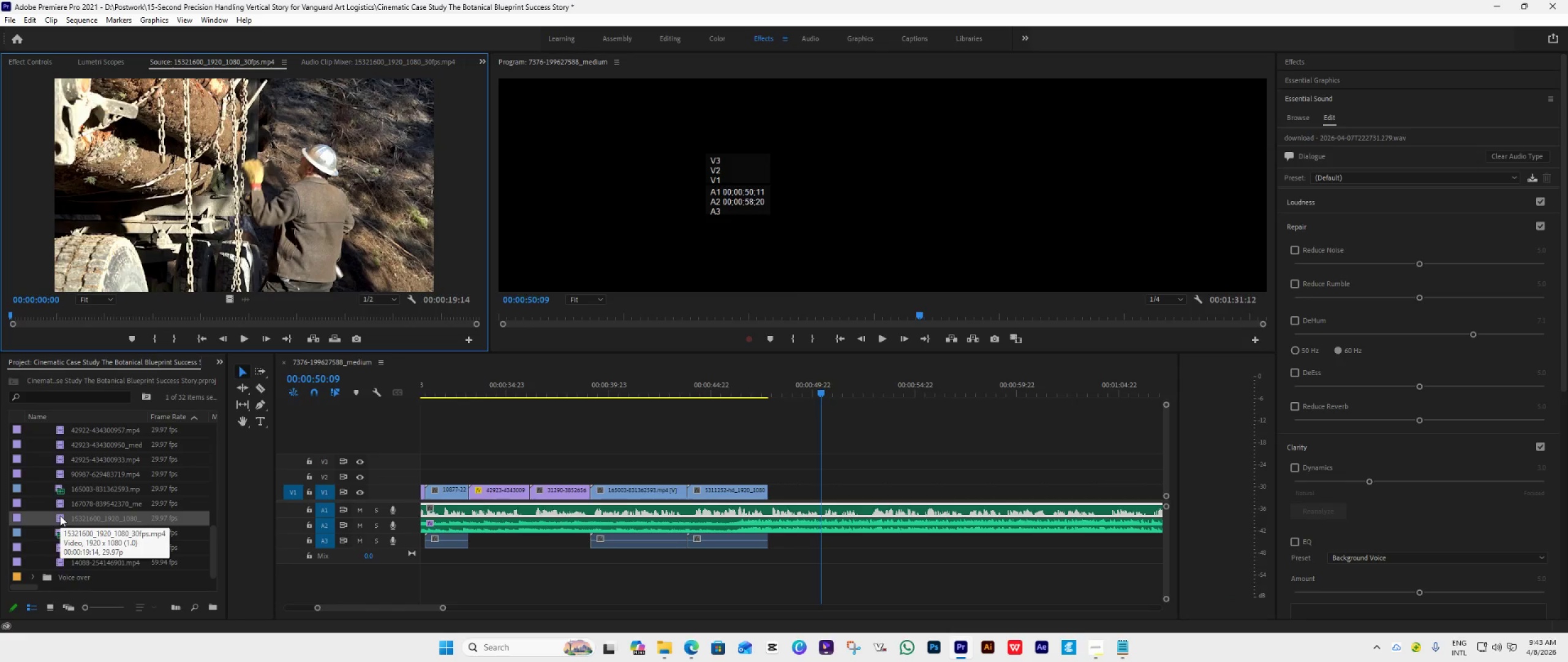 
scroll: coordinate [60, 516], scroll_direction: down, amount: 2.0
 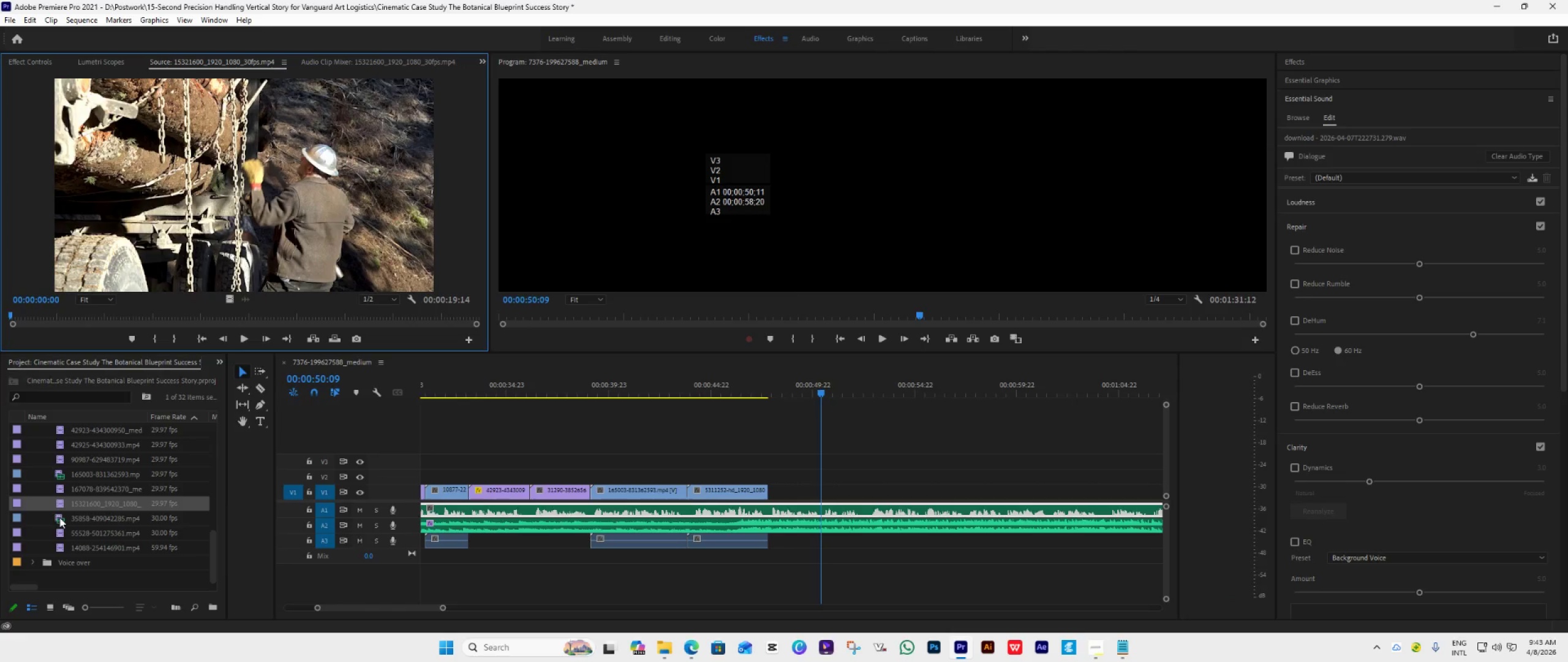 
double_click([59, 517])
 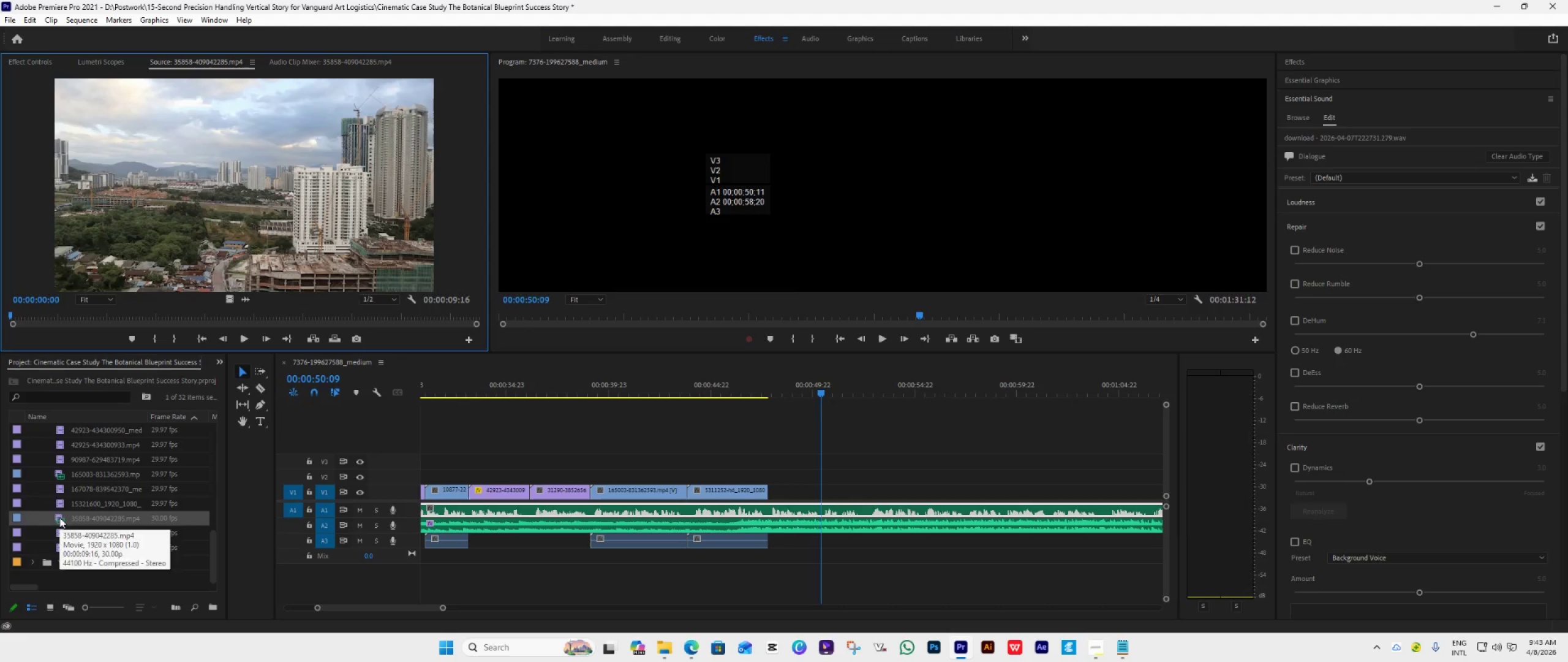 
double_click([61, 531])
 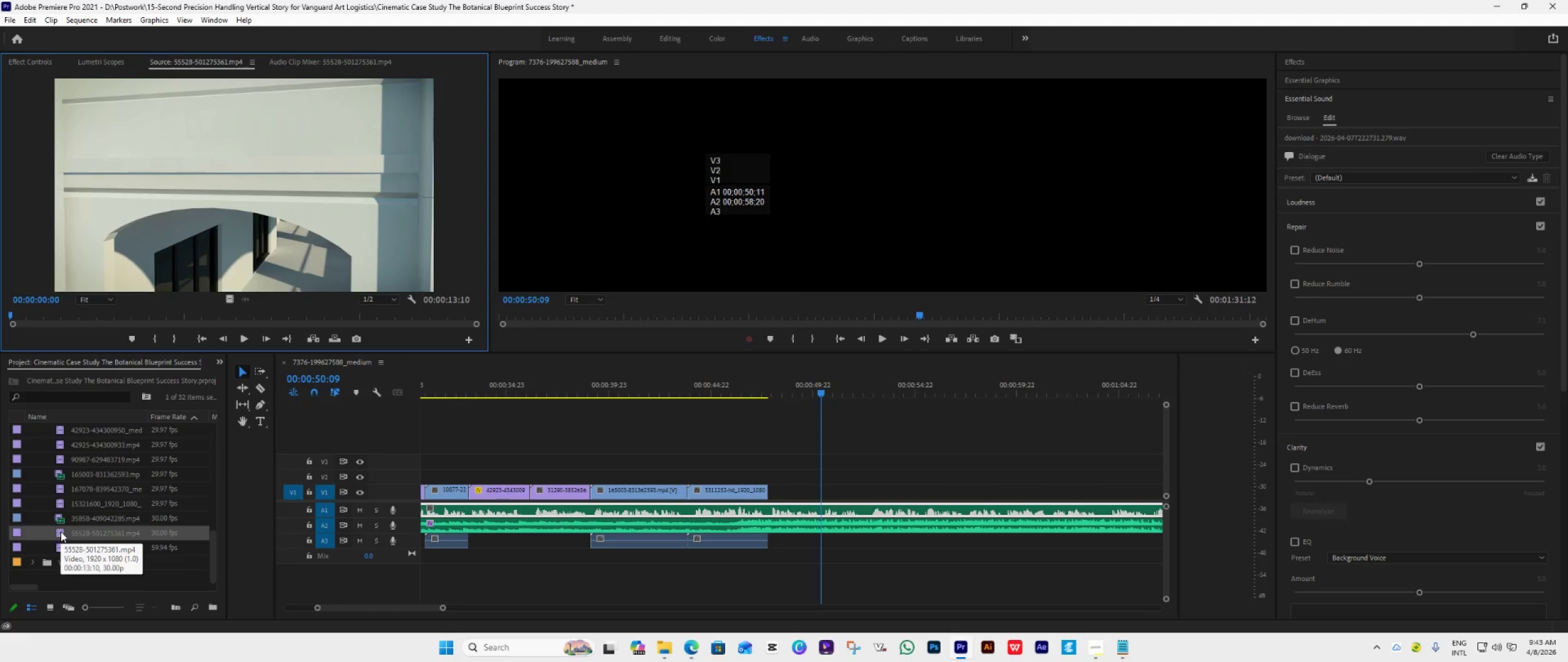 
scroll: coordinate [61, 531], scroll_direction: down, amount: 1.0
 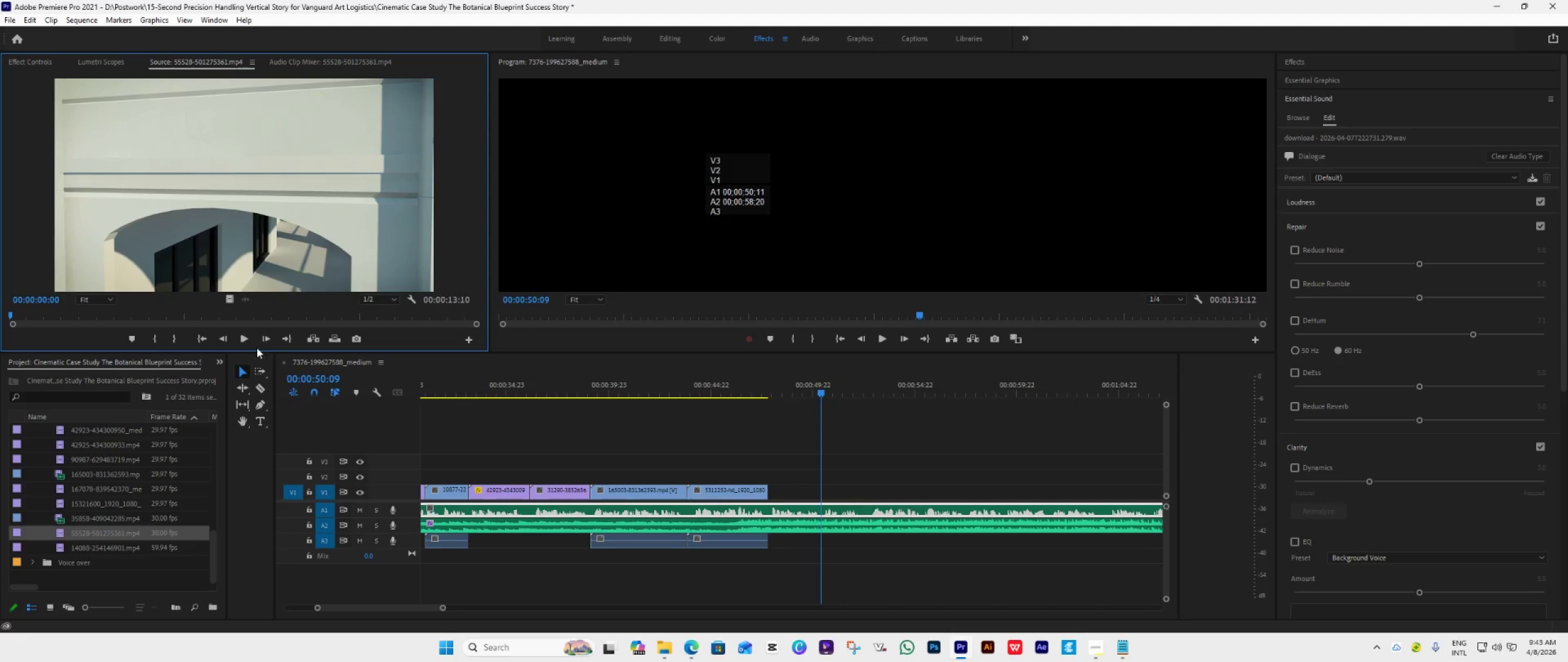 
left_click([242, 338])
 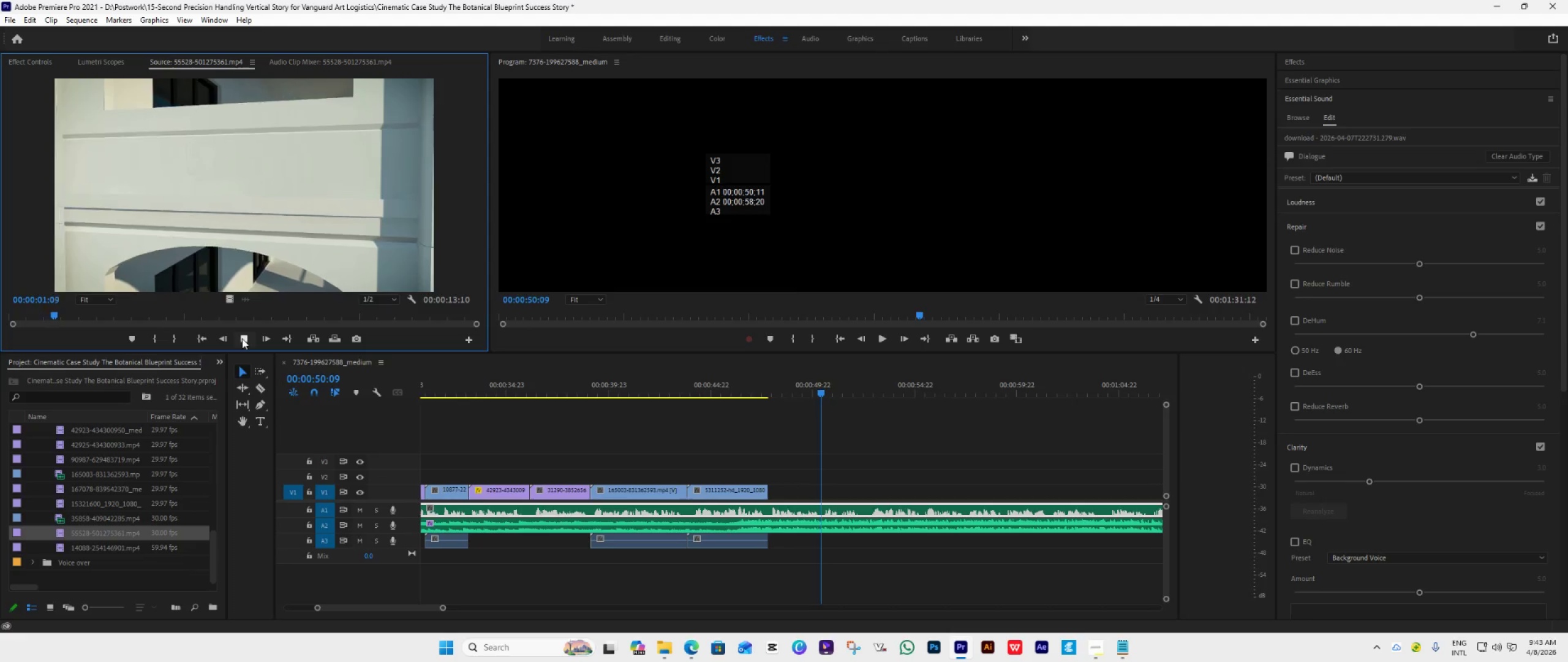 
left_click([242, 338])
 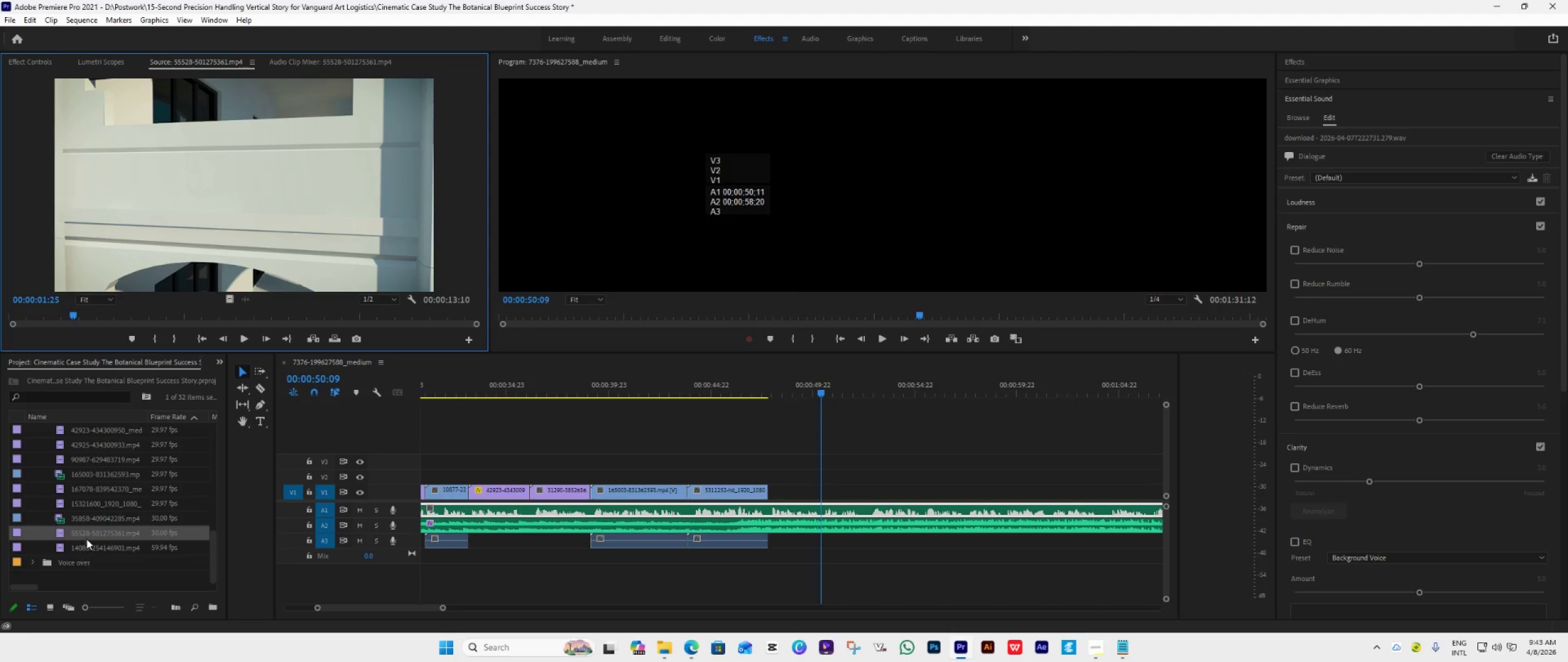 
left_click_drag(start_coordinate=[85, 535], to_coordinate=[775, 487])
 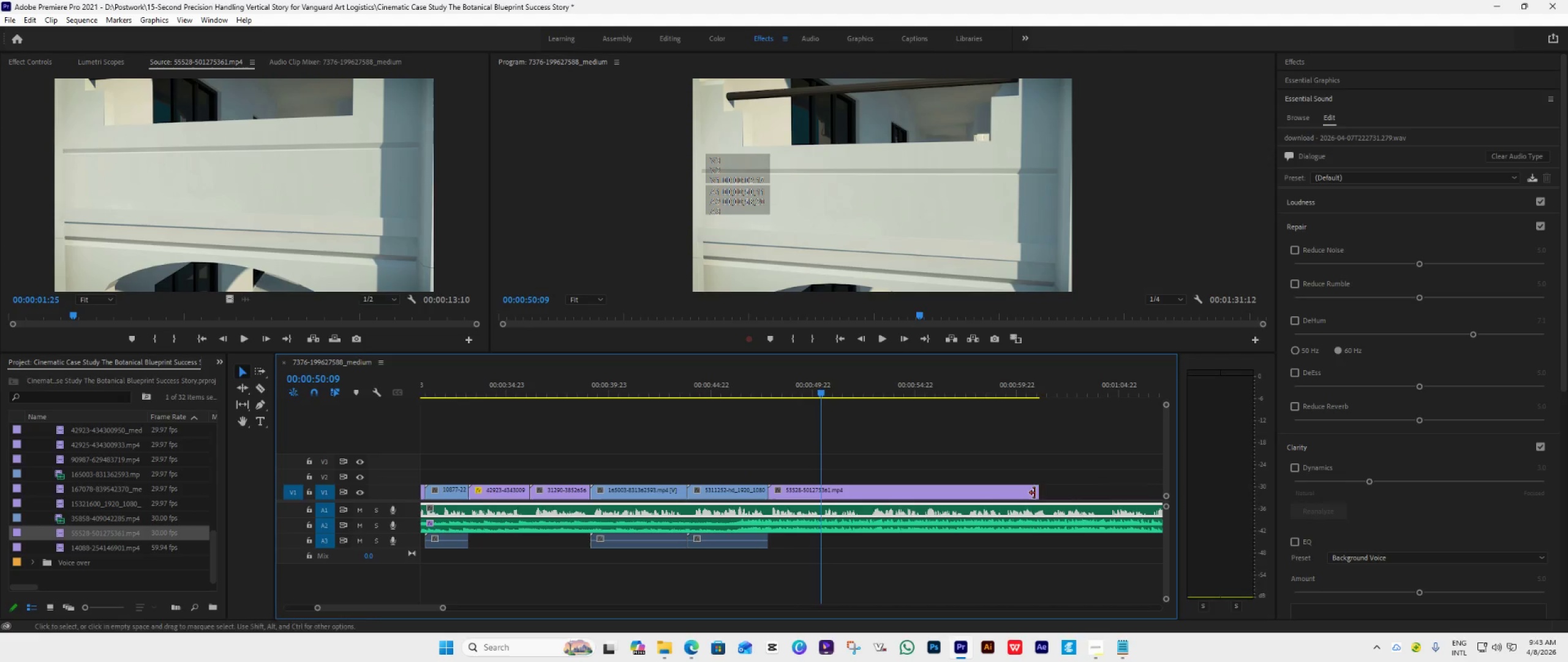 
left_click_drag(start_coordinate=[1039, 492], to_coordinate=[826, 508])
 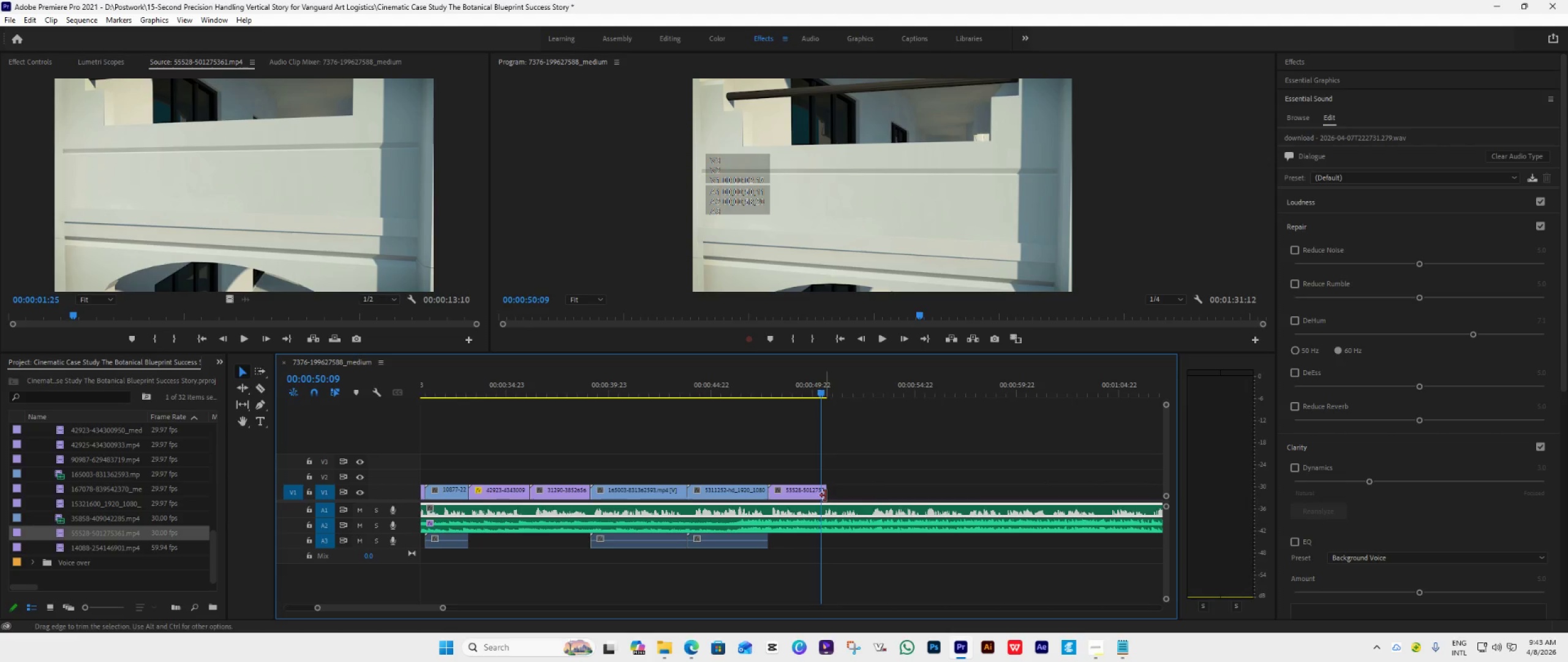 
left_click_drag(start_coordinate=[825, 492], to_coordinate=[816, 503])
 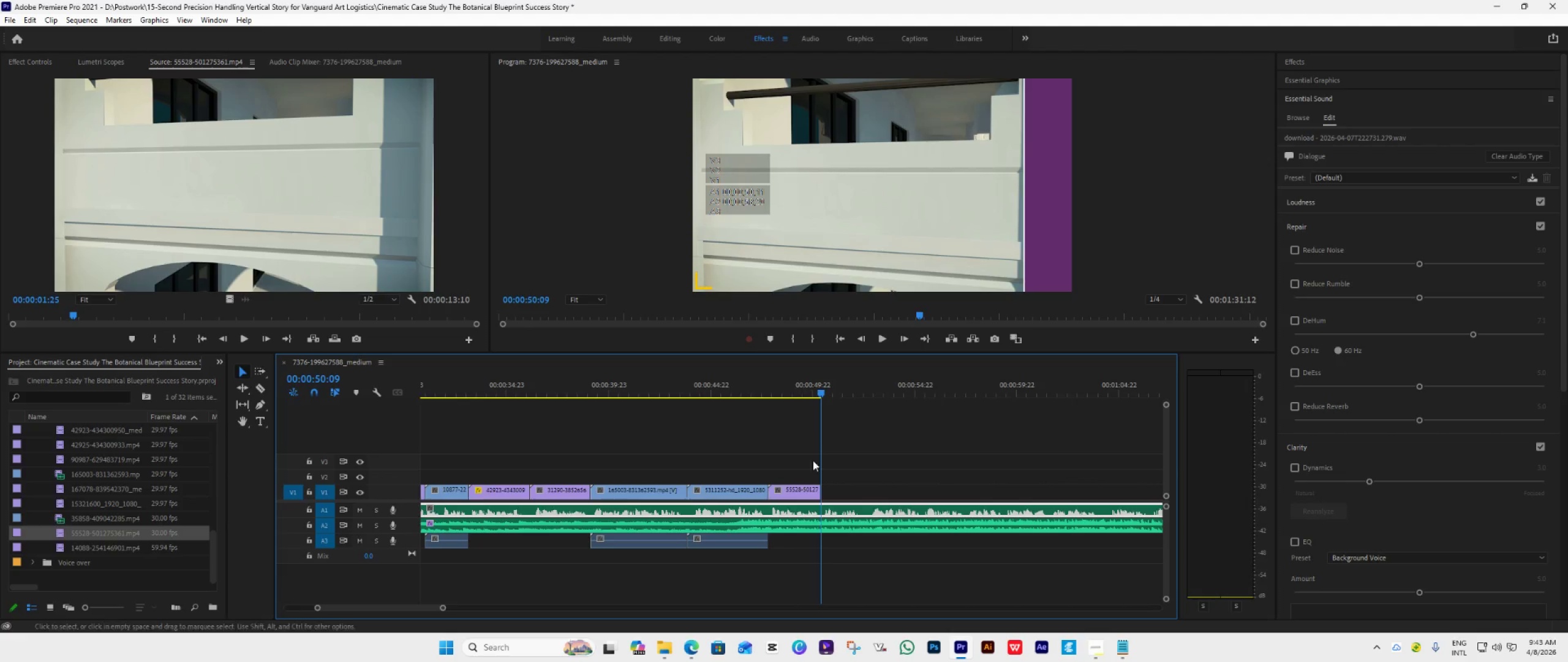 
left_click([807, 491])
 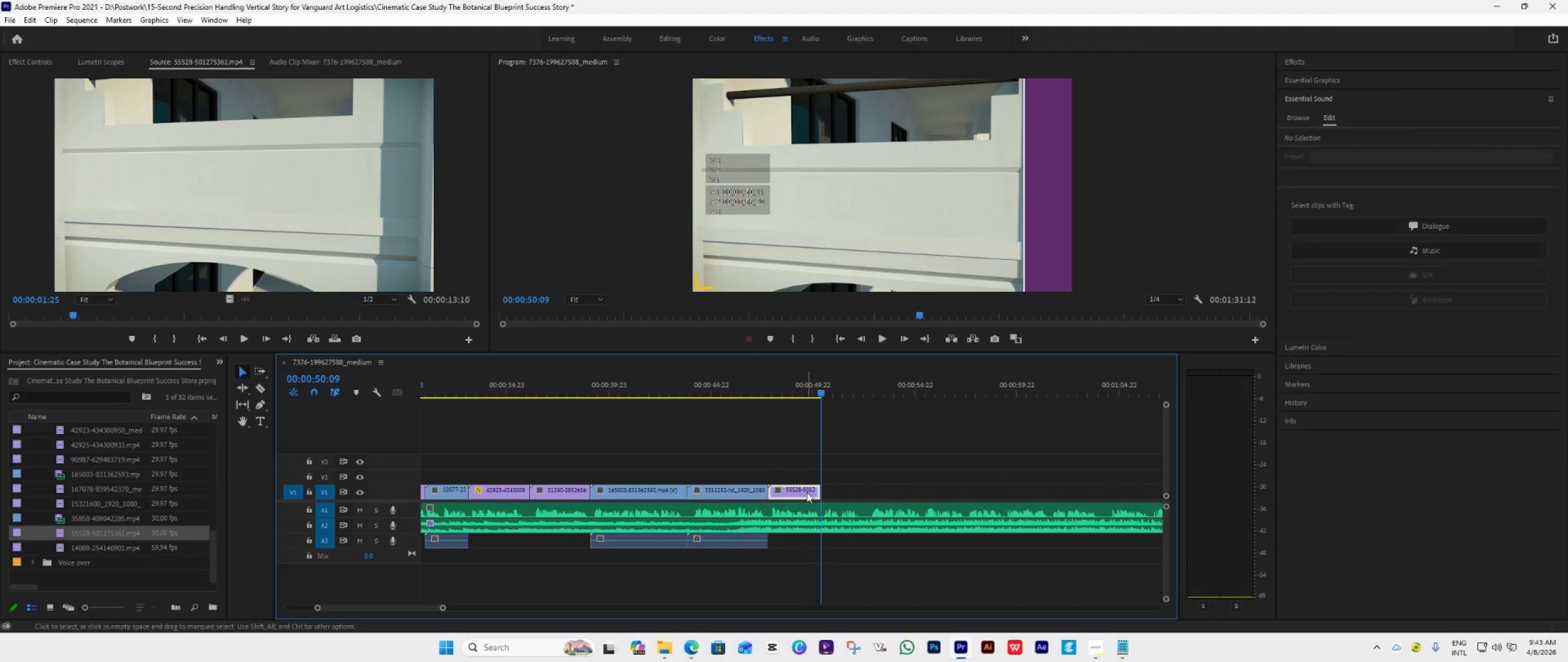 
right_click([807, 492])
 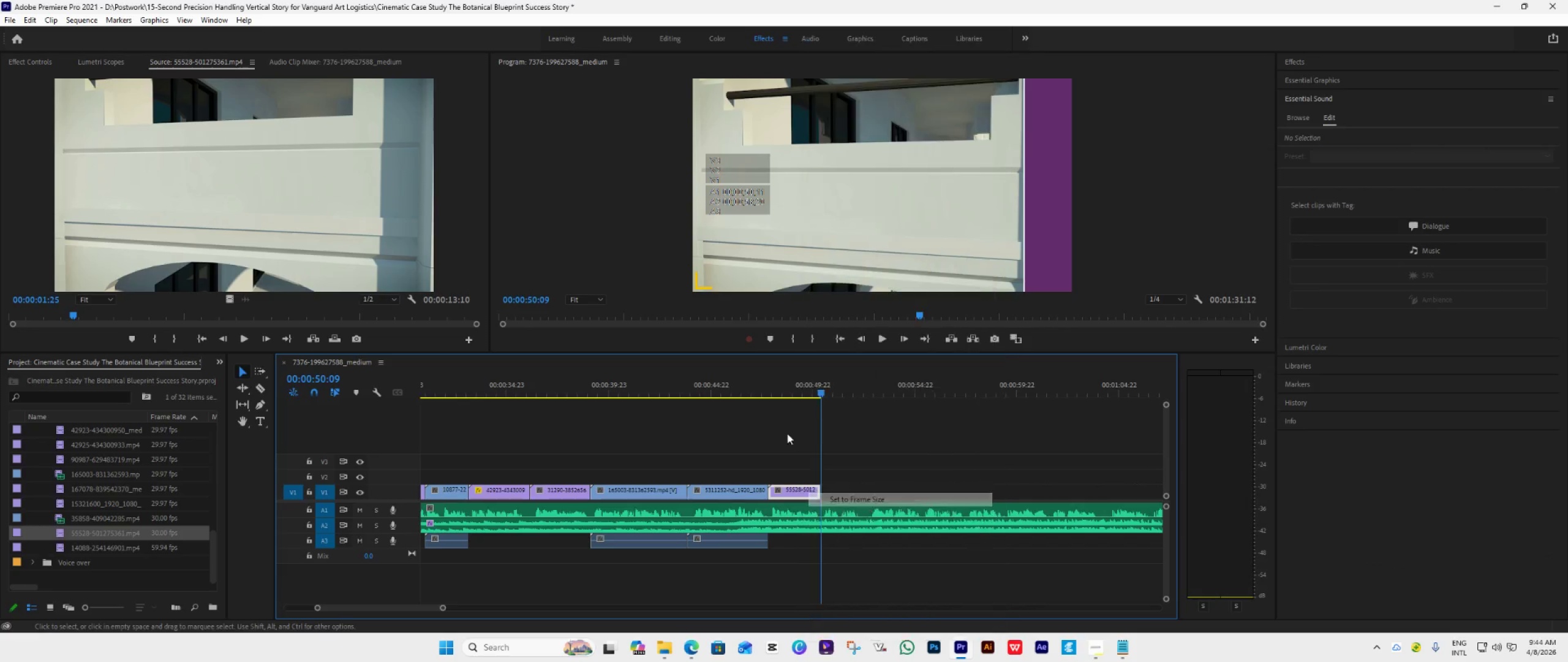 
left_click([775, 392])
 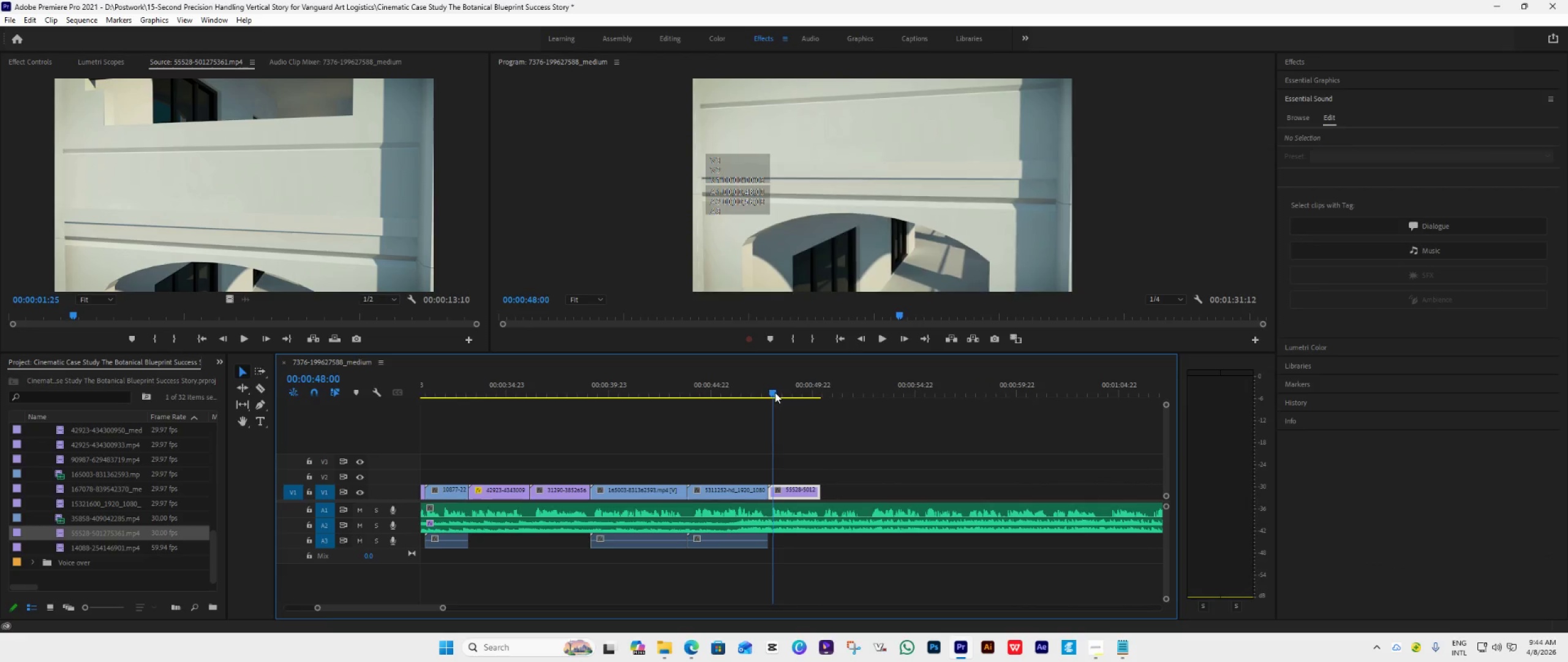 
key(Space)
 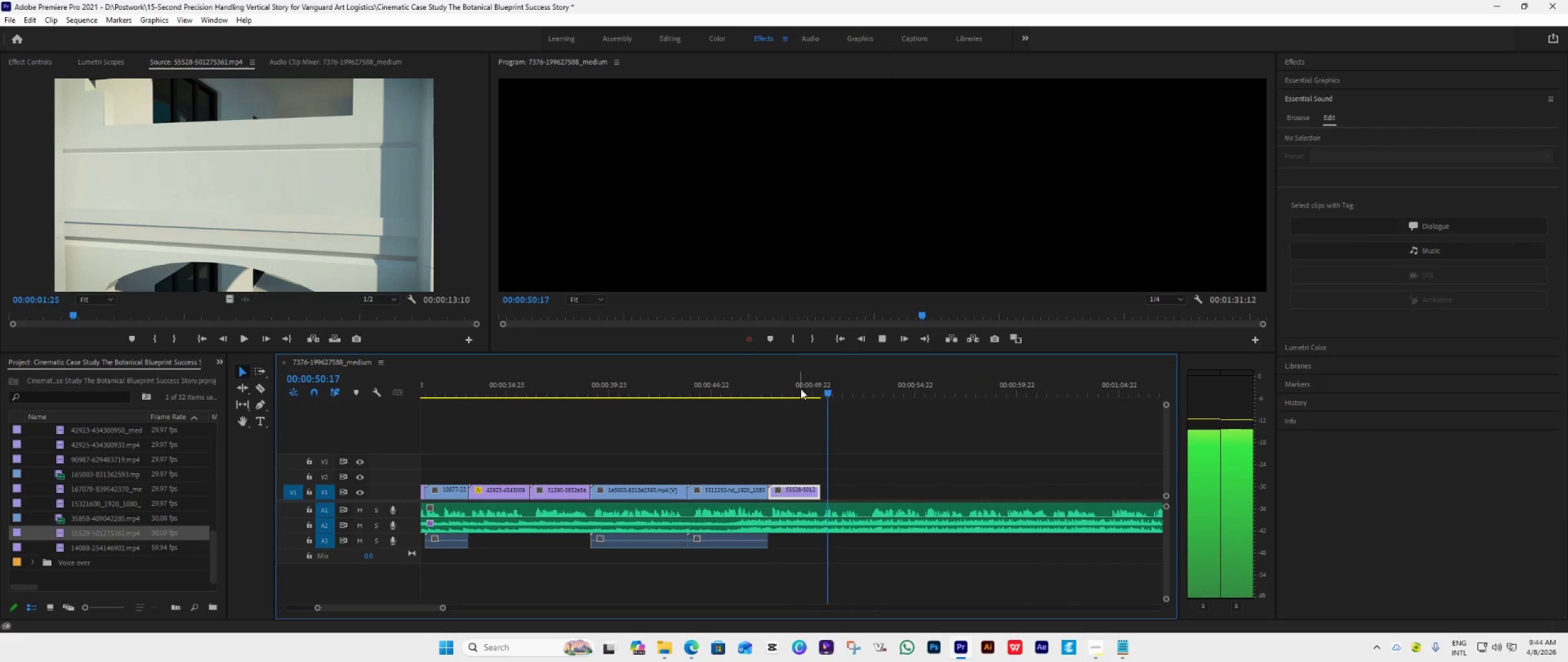 
key(Space)
 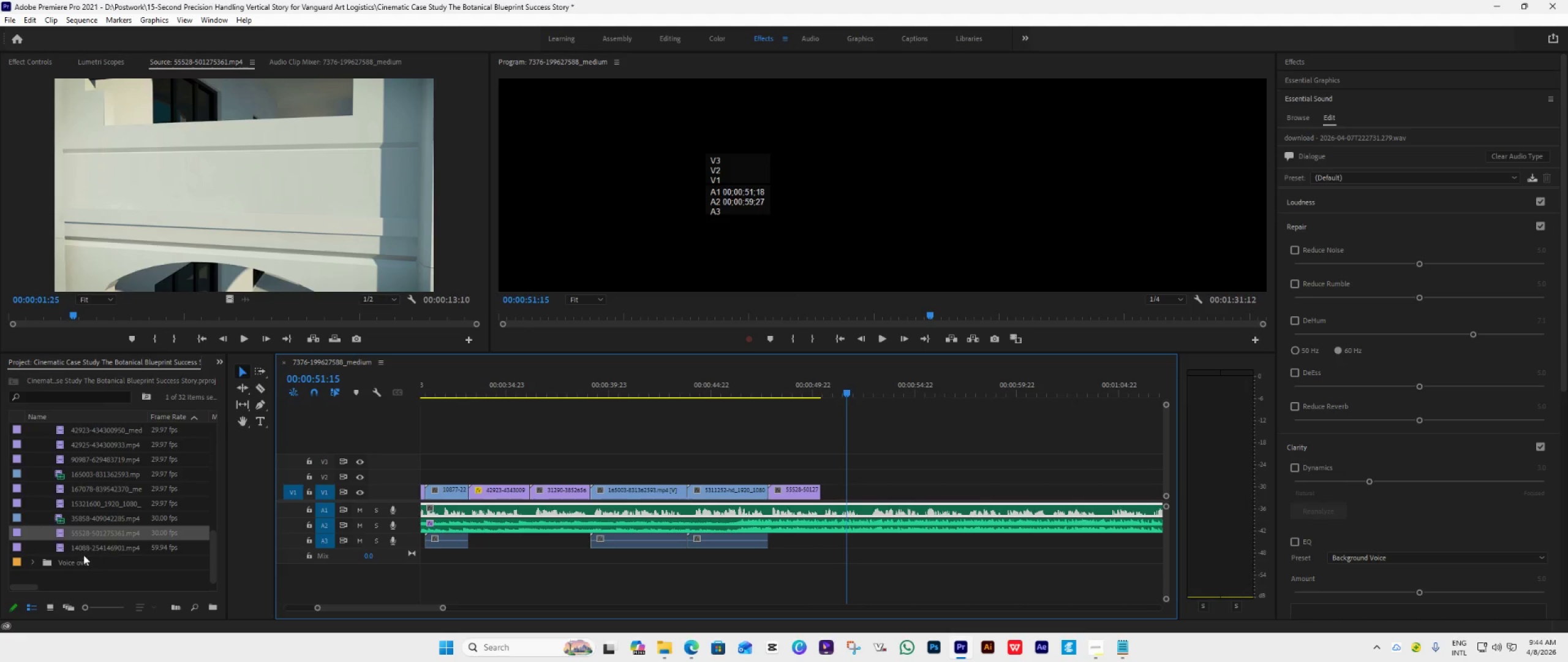 
mouse_move([61, 545])
 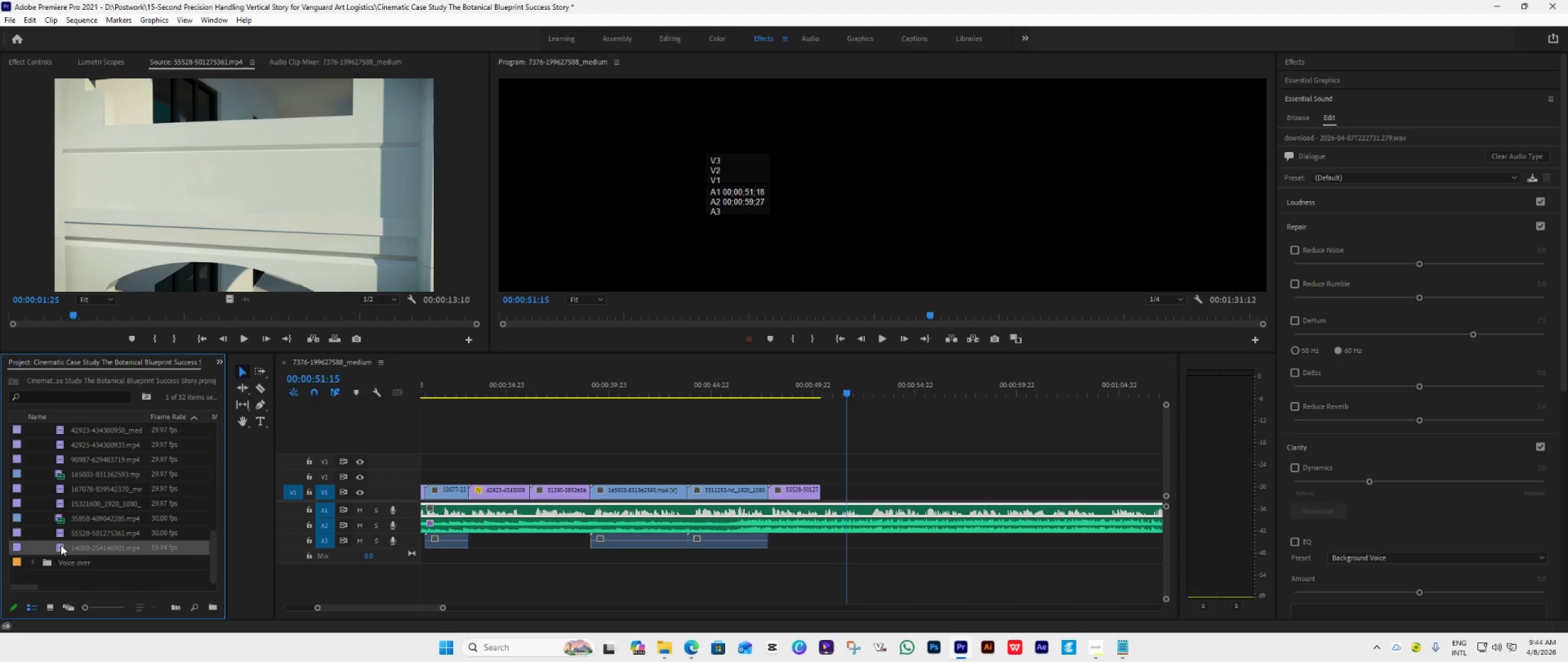 
double_click([61, 545])
 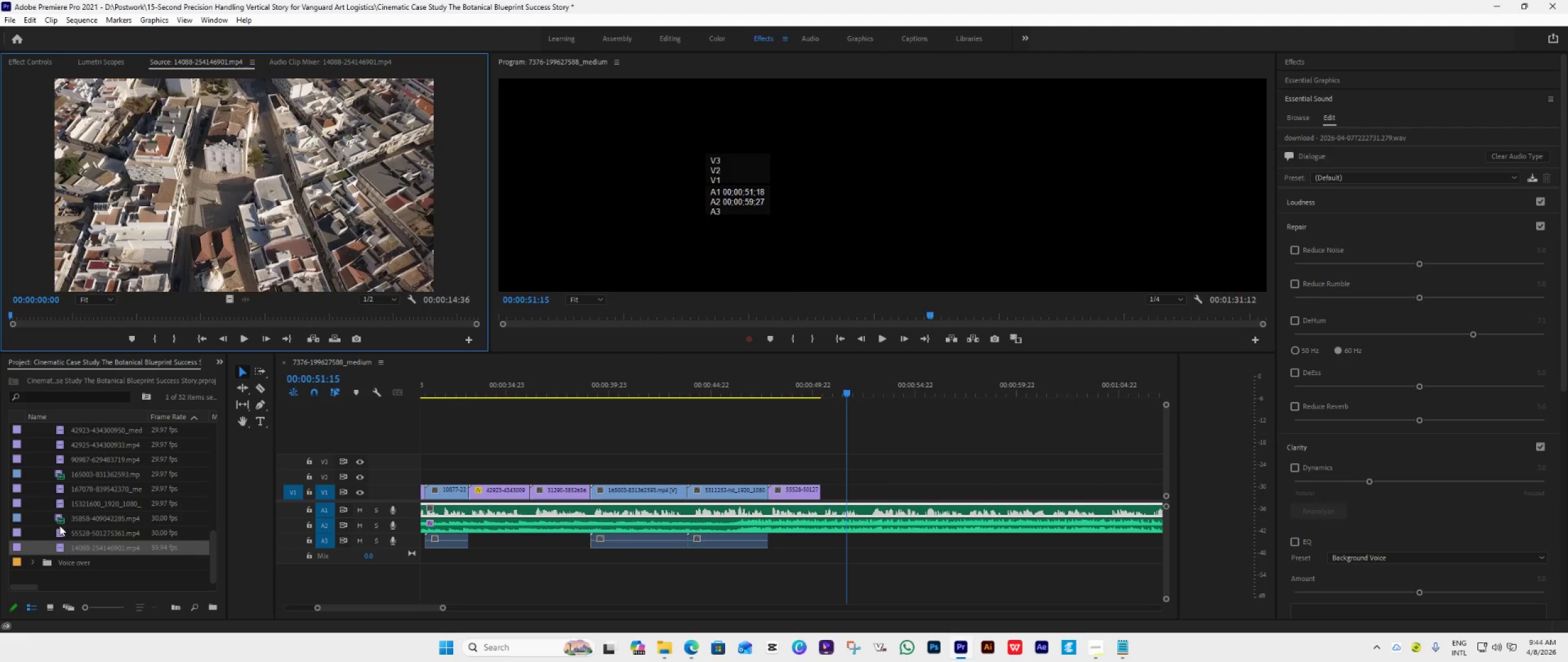 
double_click([60, 502])
 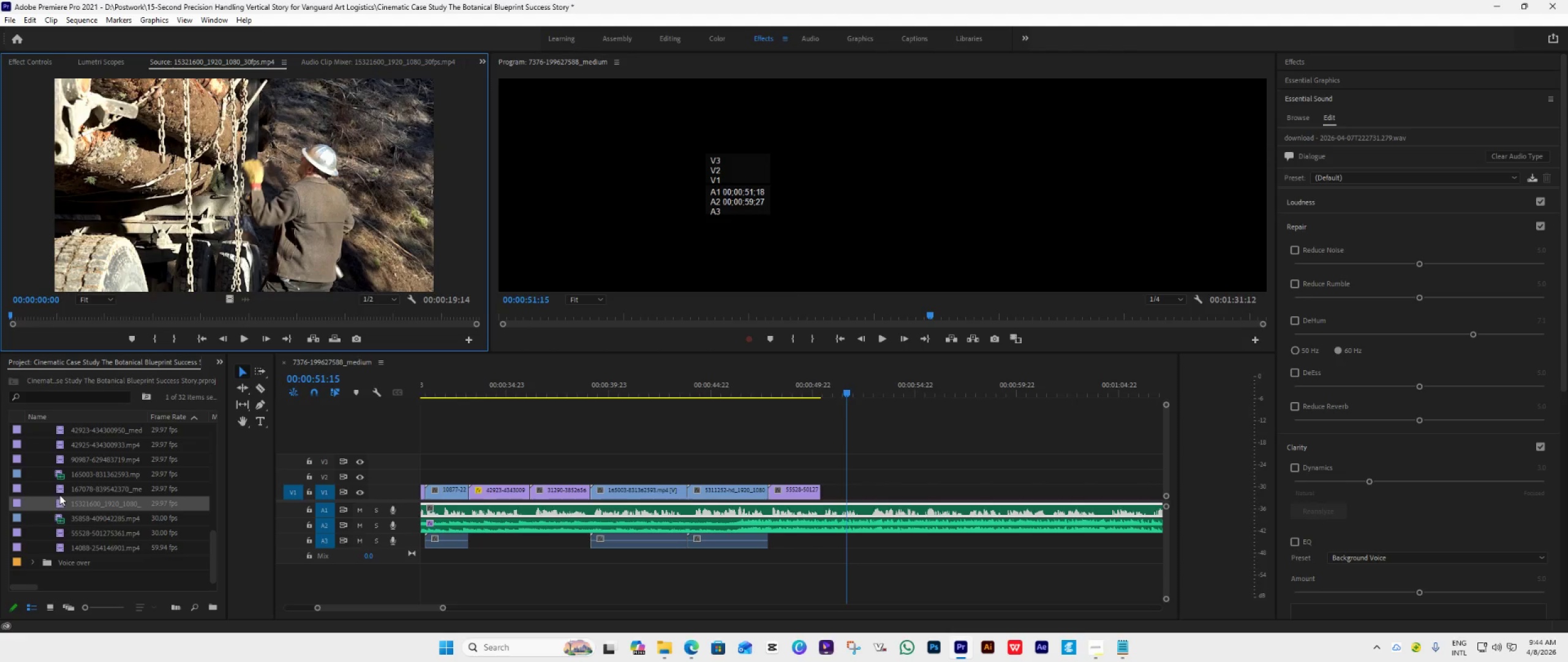 
double_click([59, 492])
 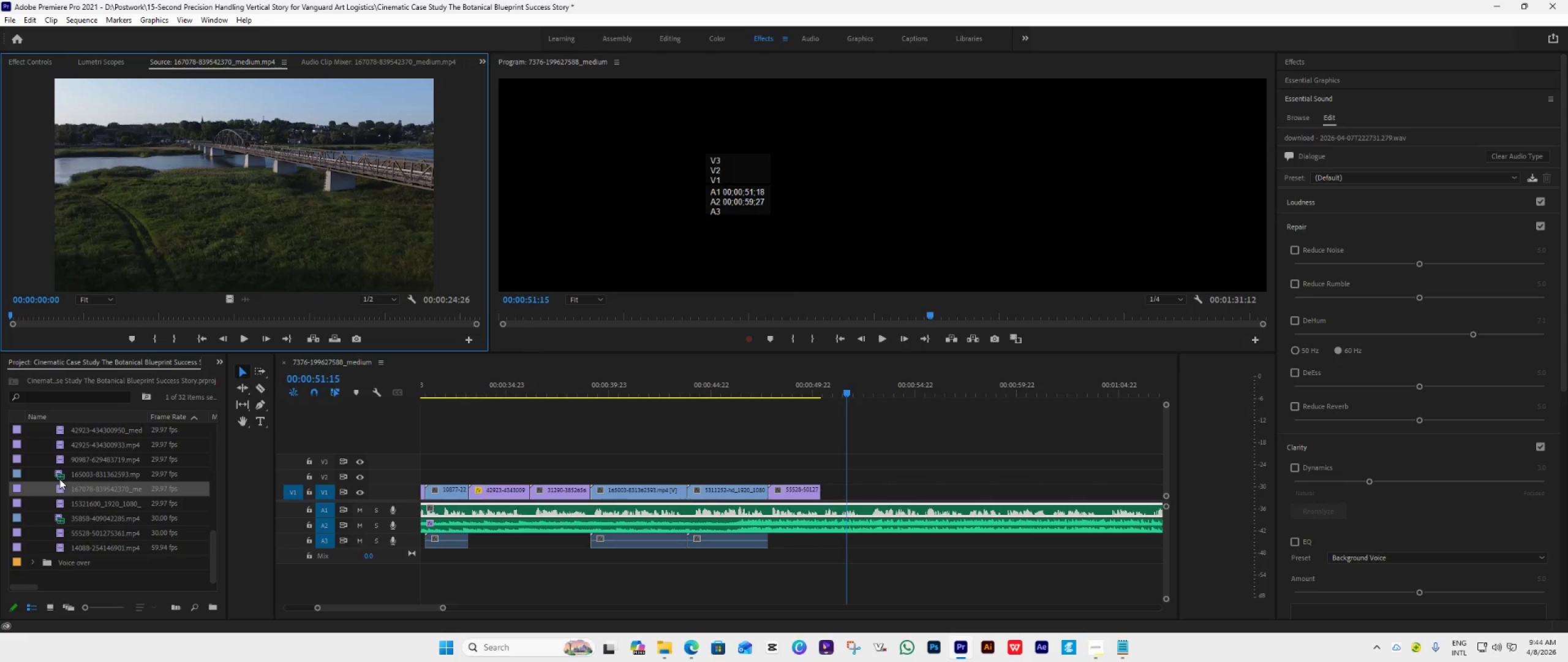 
double_click([59, 476])
 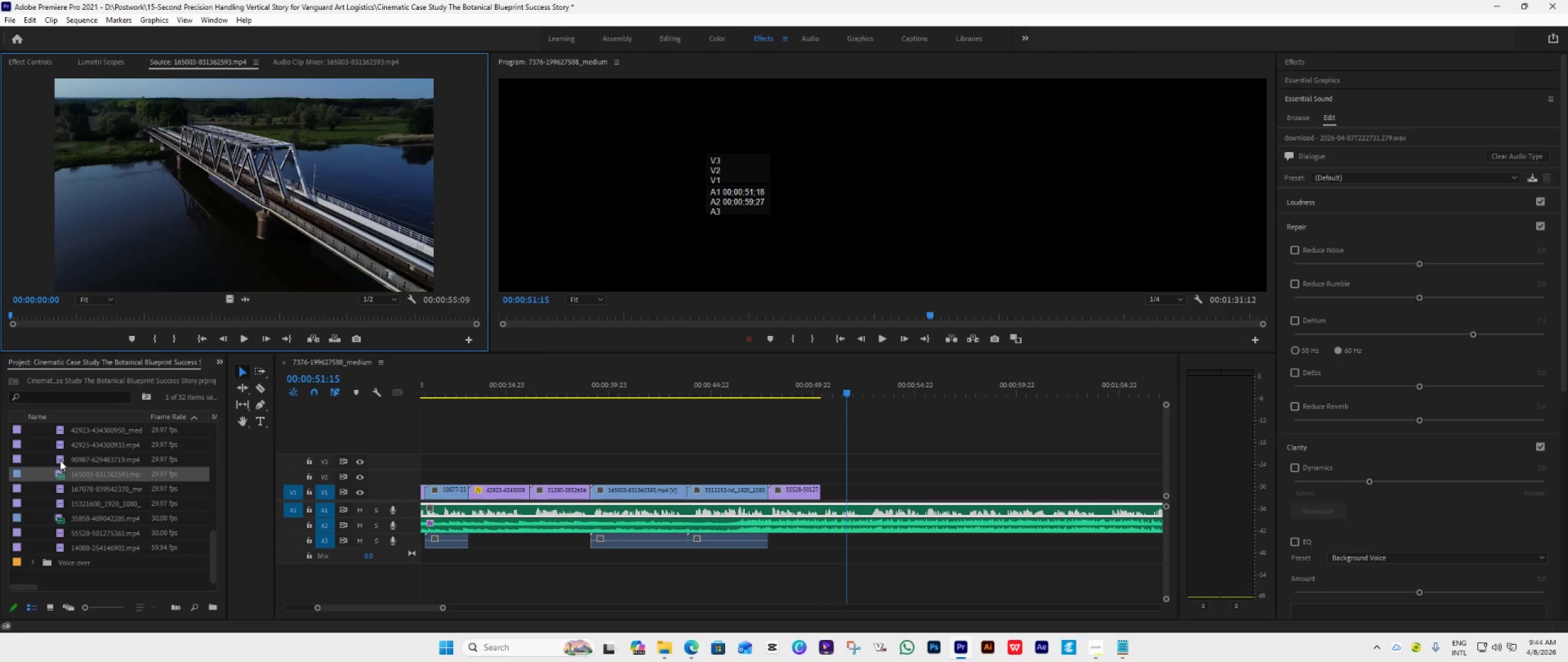 
double_click([59, 458])
 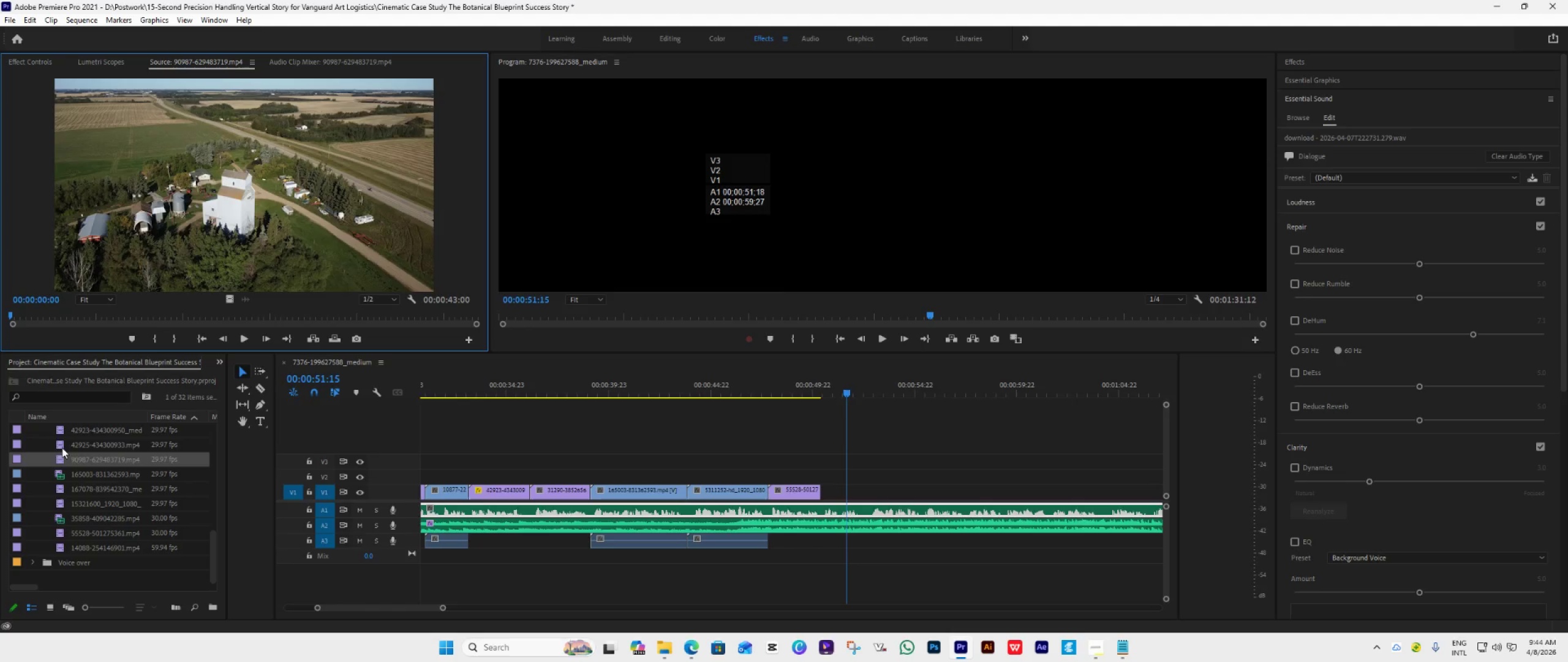 
double_click([61, 444])
 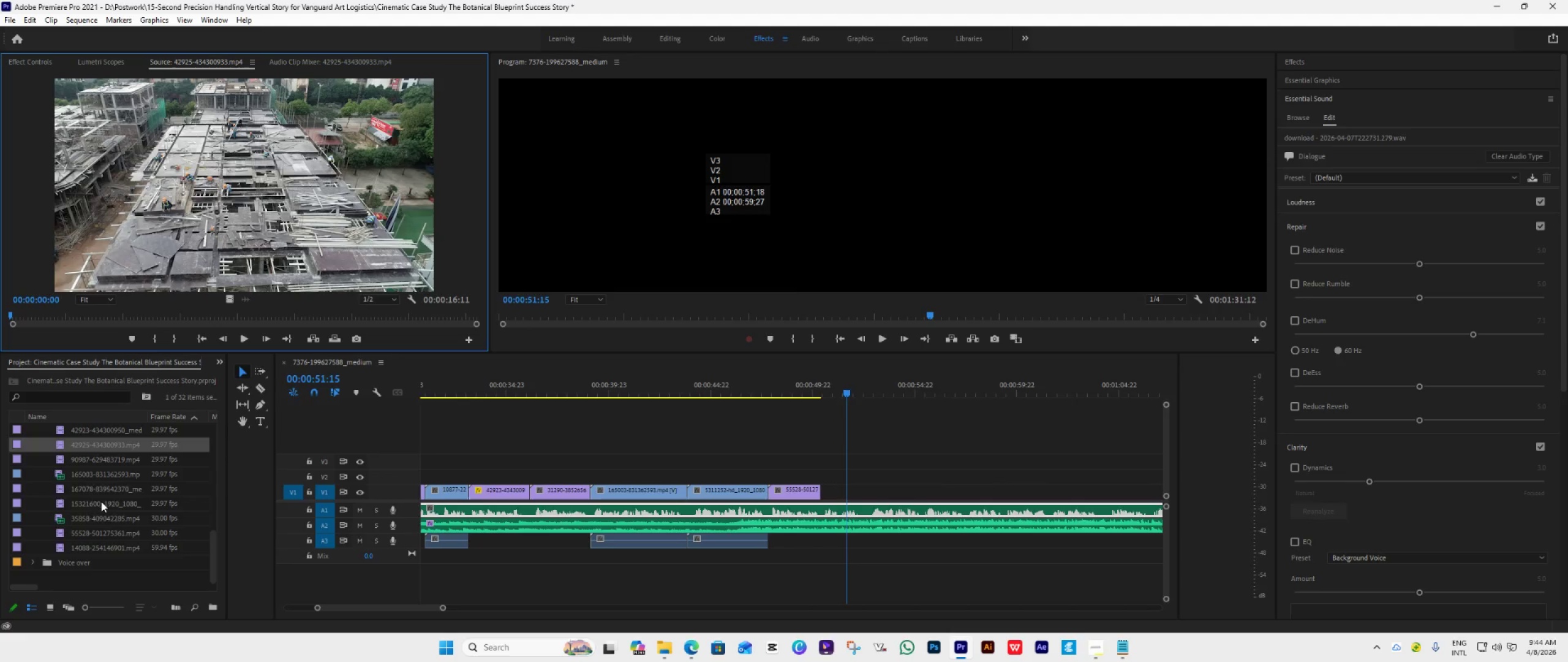 
scroll: coordinate [102, 504], scroll_direction: up, amount: 2.0
 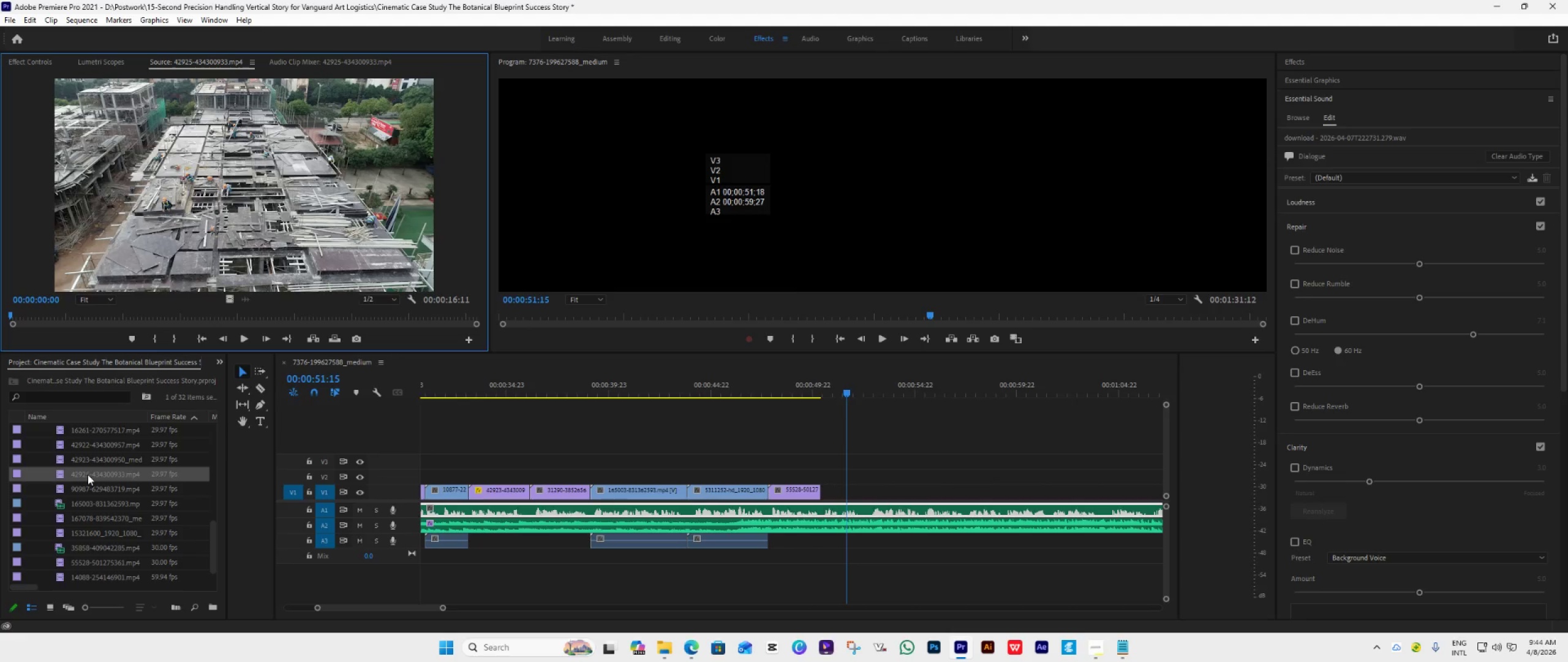 
left_click_drag(start_coordinate=[88, 474], to_coordinate=[827, 494])
 